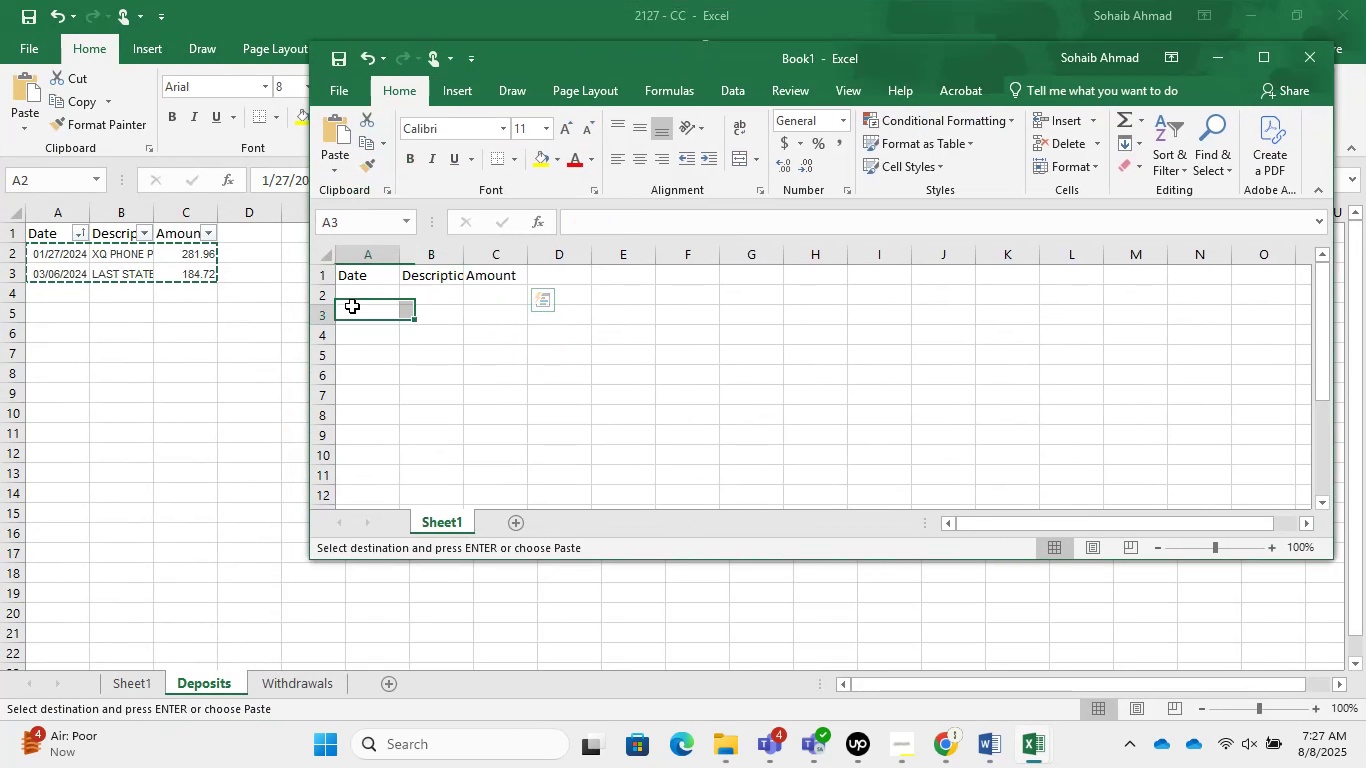 
key(Control+ControlLeft)
 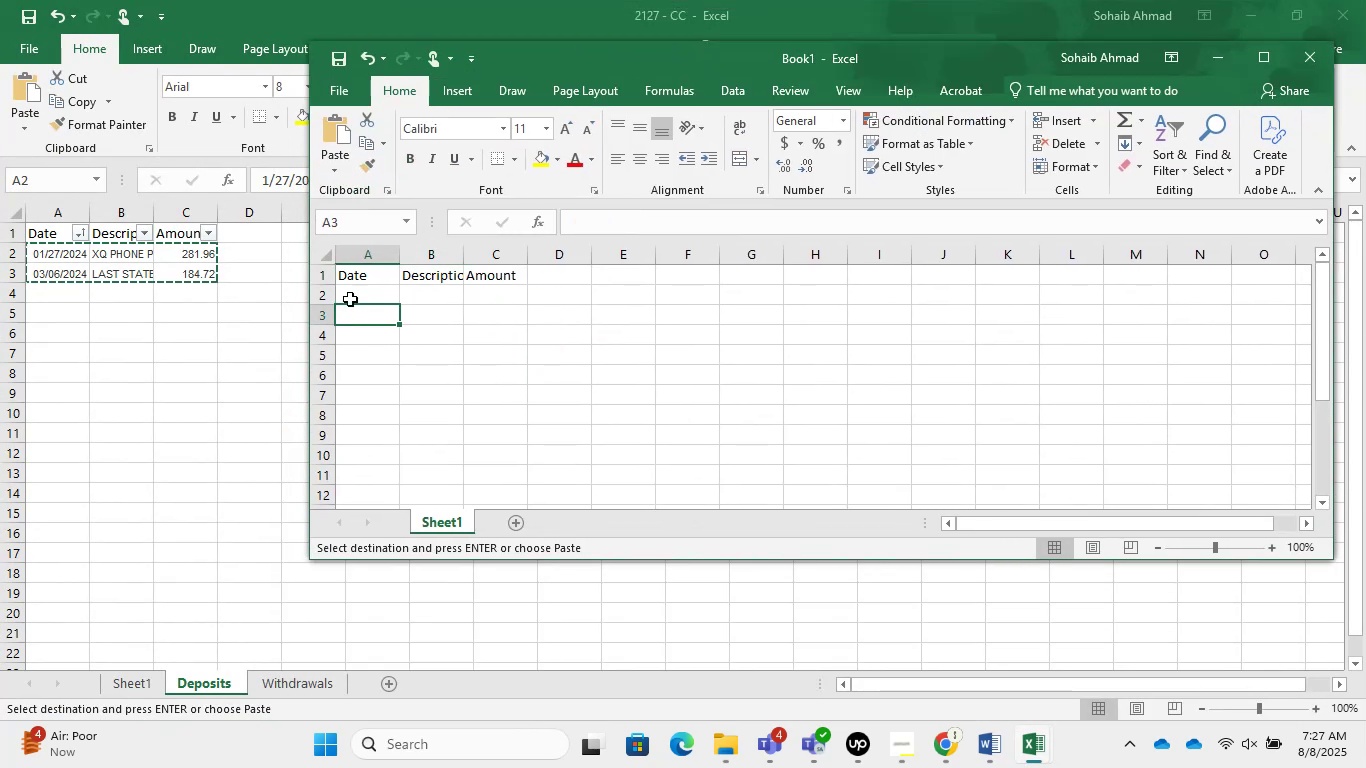 
left_click([350, 297])
 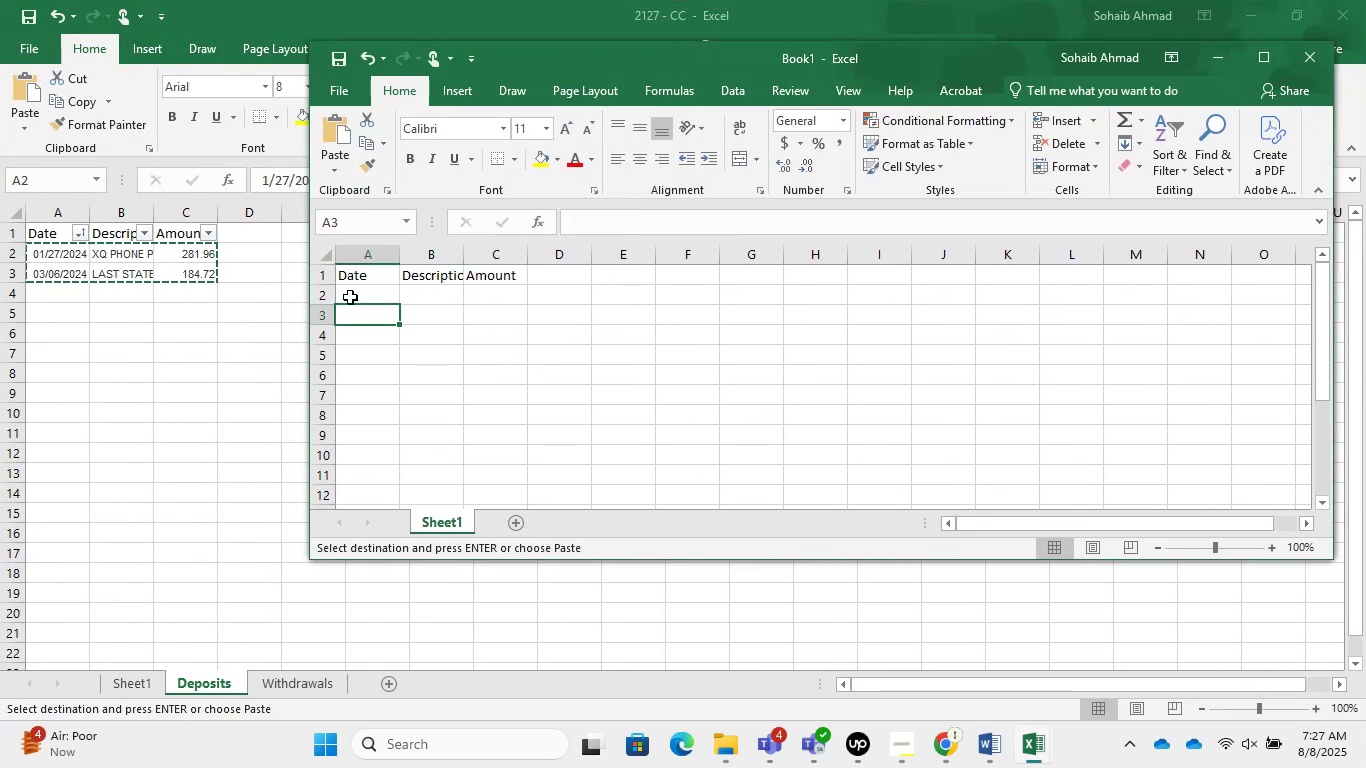 
key(Control+V)
 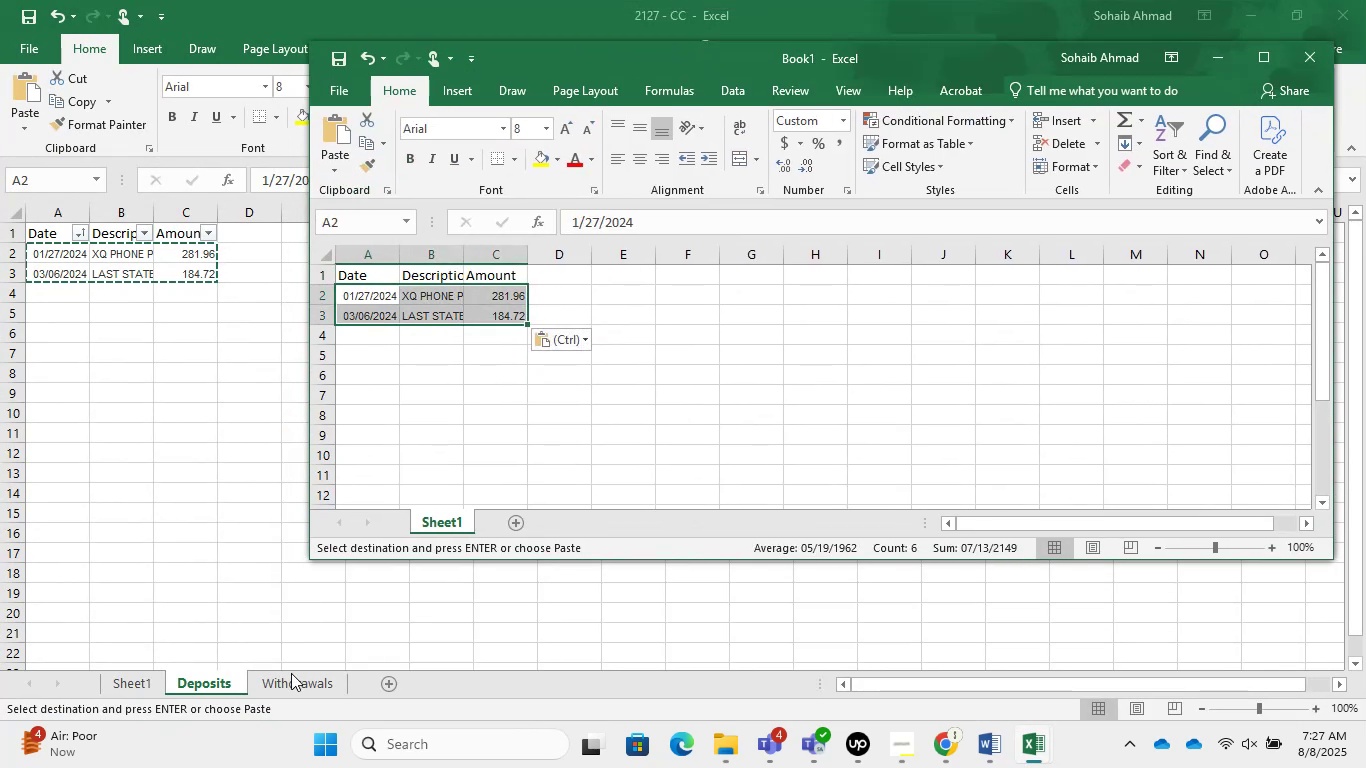 
double_click([294, 676])
 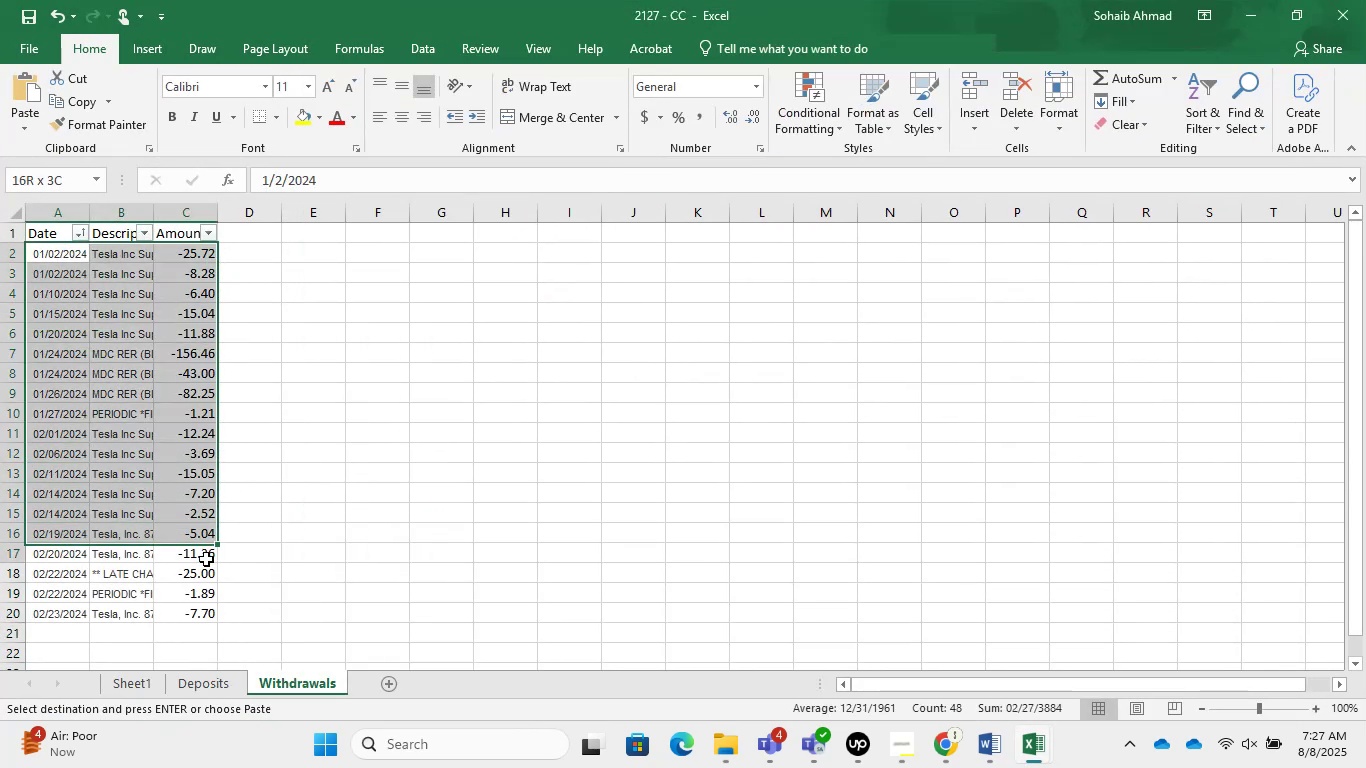 
hold_key(key=ControlLeft, duration=0.6)
 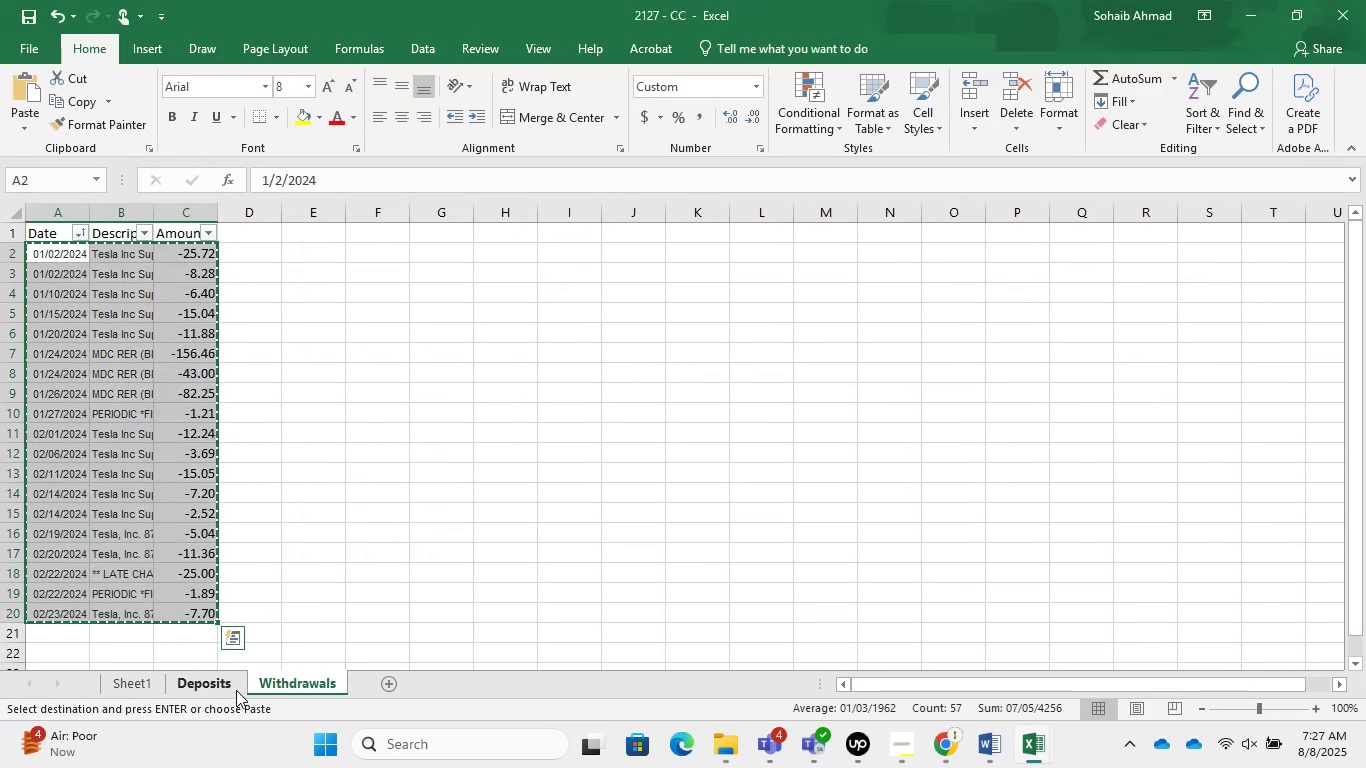 
hold_key(key=C, duration=8.68)
 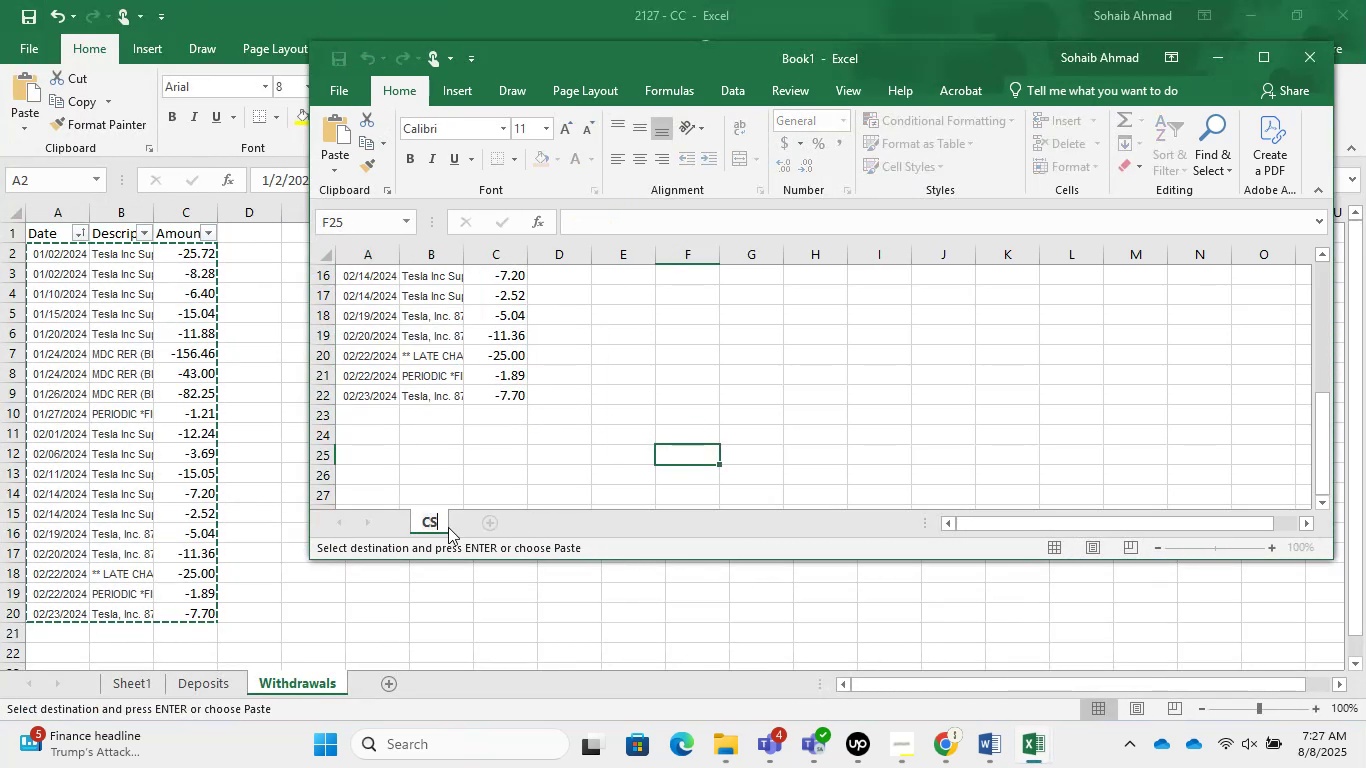 
left_click([1103, 613])
 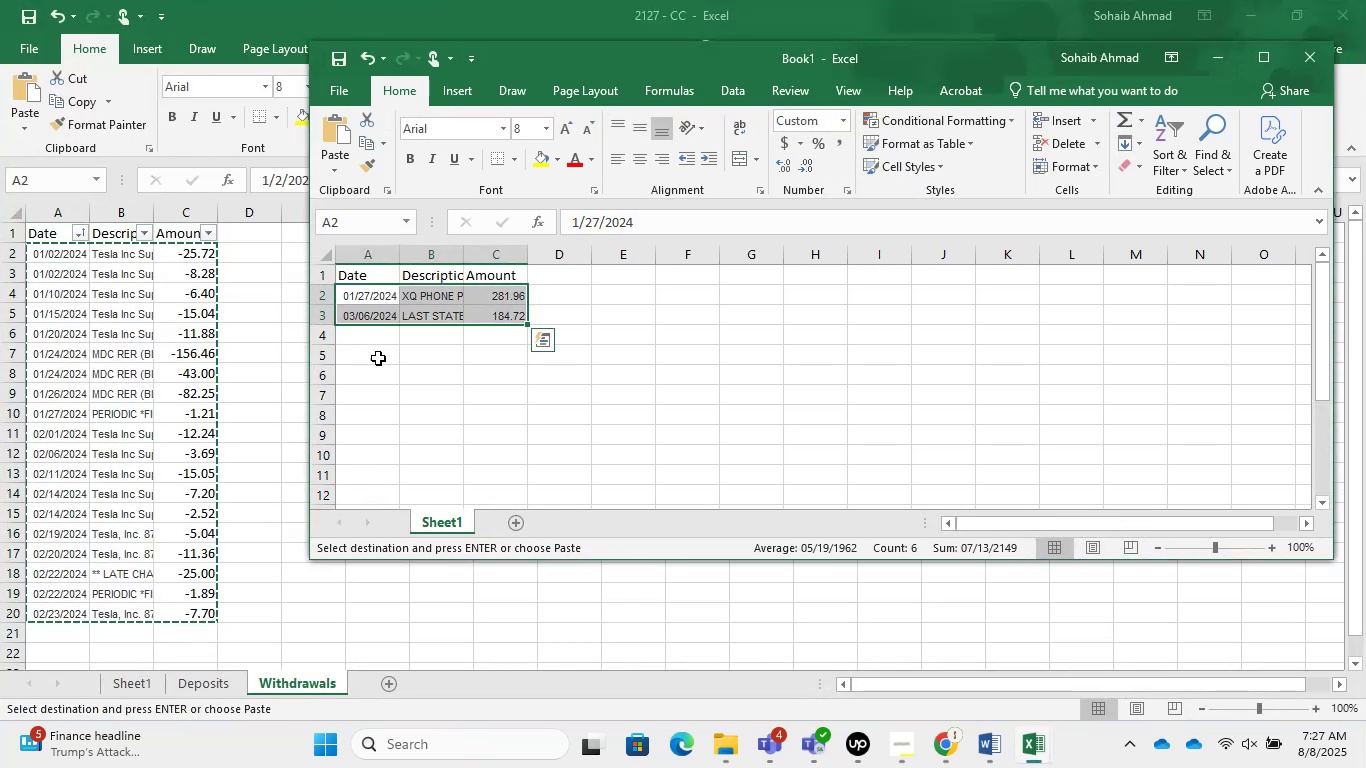 
left_click([363, 344])
 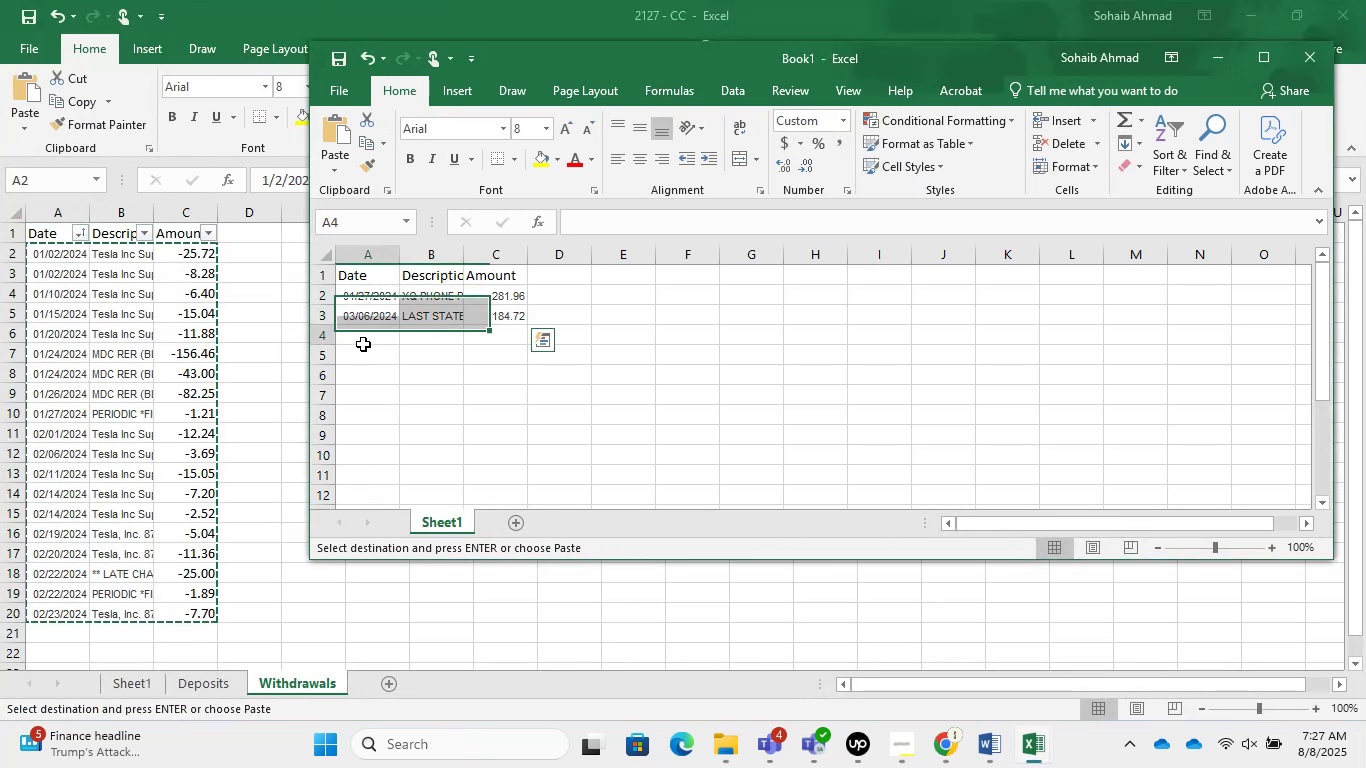 
key(Control+V)
 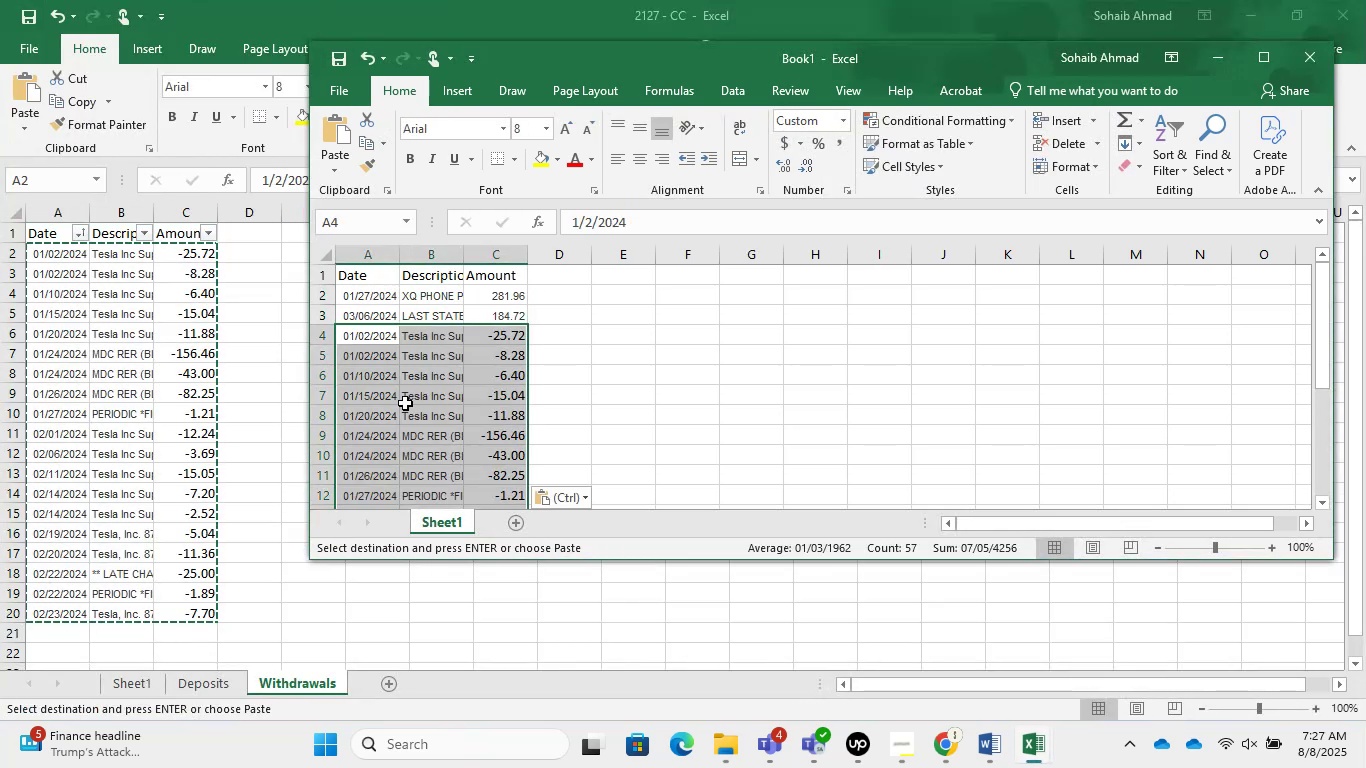 
scroll: coordinate [527, 373], scroll_direction: down, amount: 5.0
 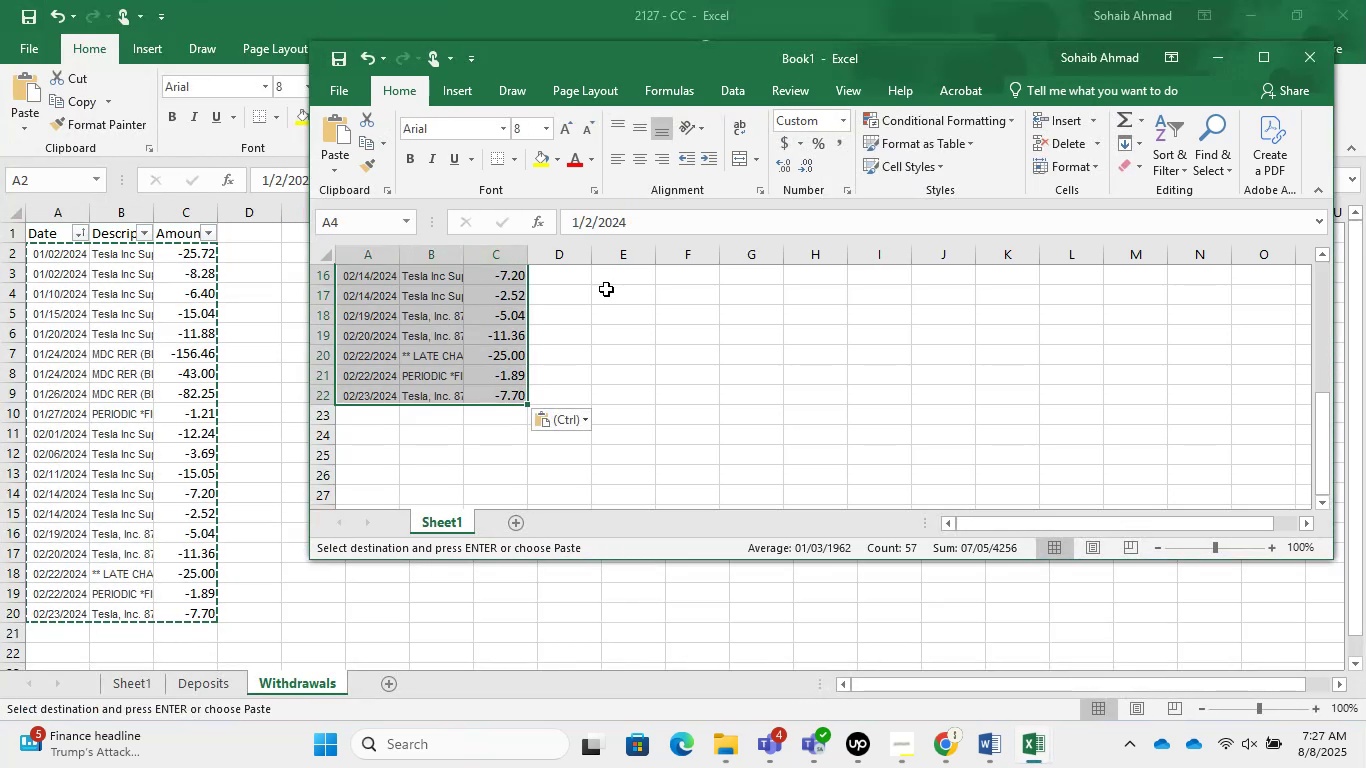 
left_click([678, 445])
 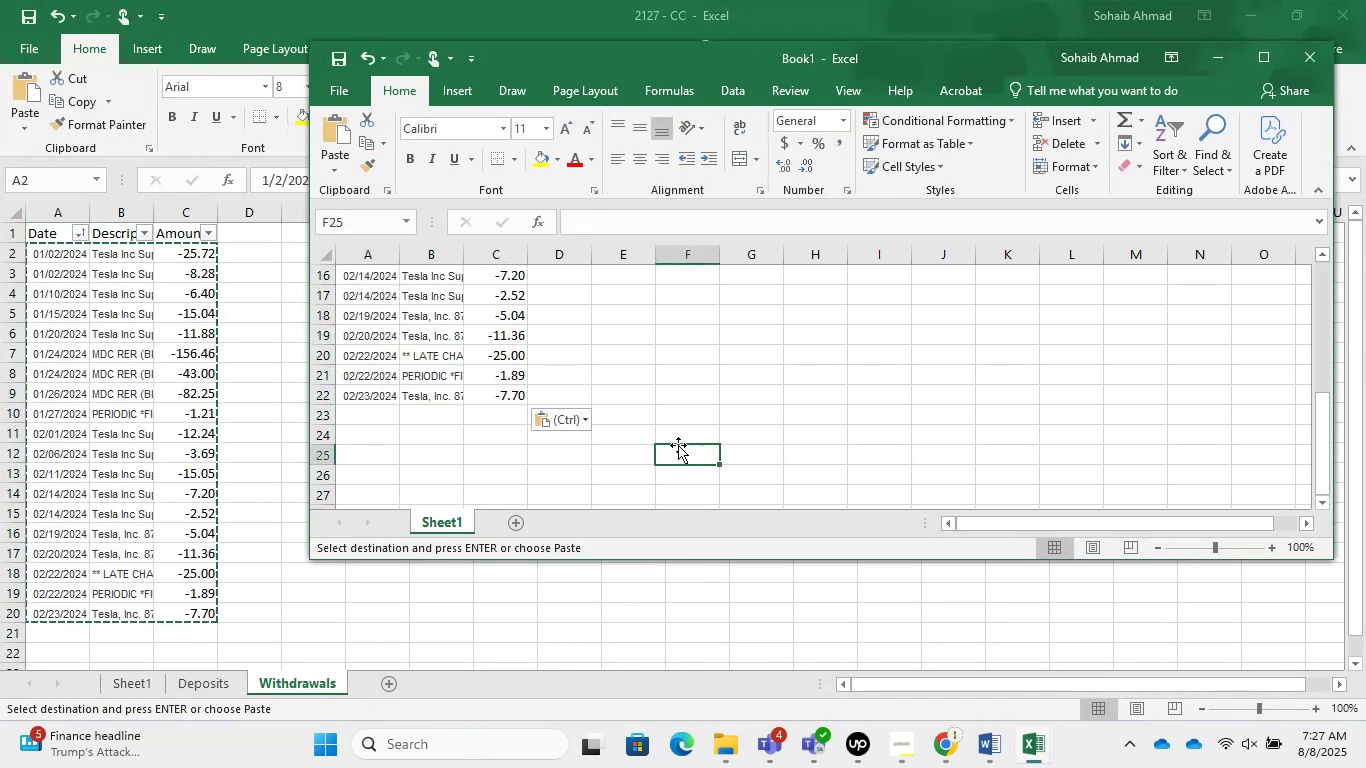 
key(Control+ControlLeft)
 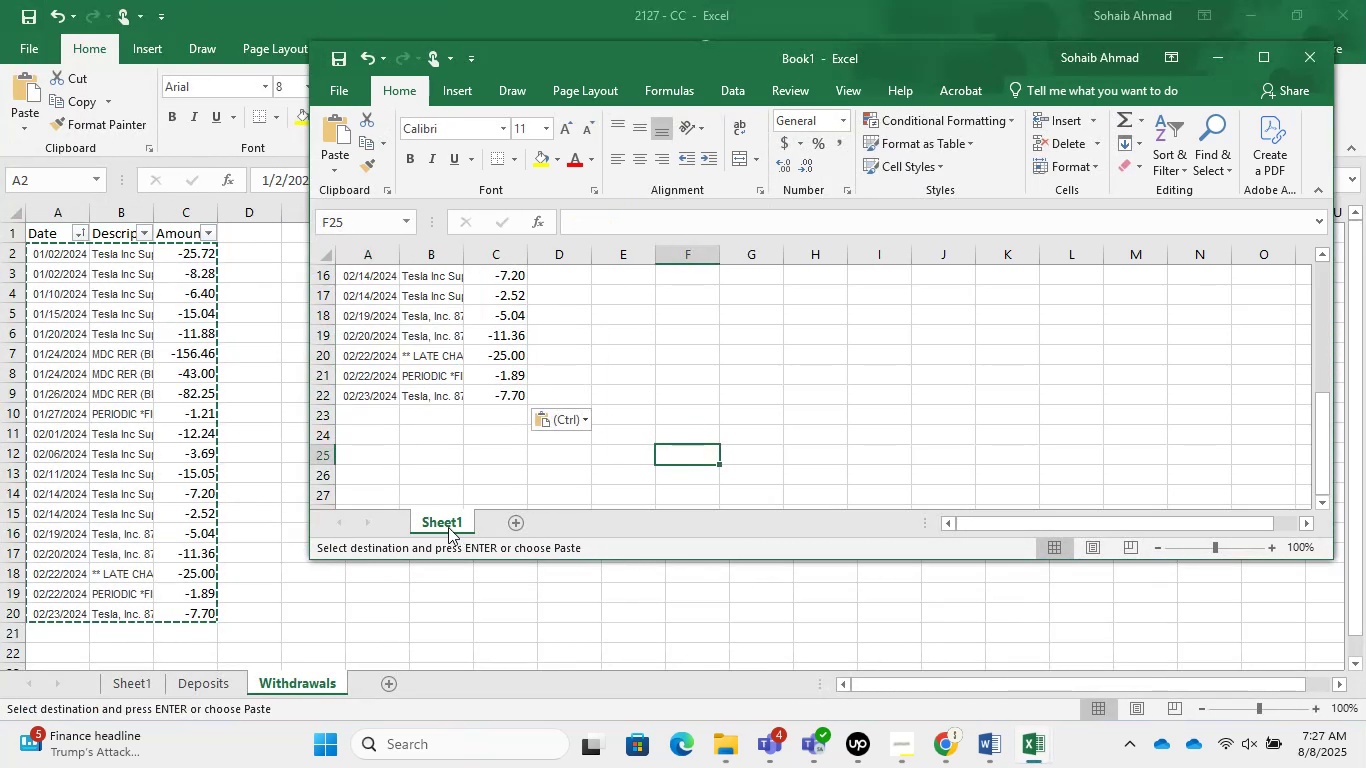 
double_click([448, 527])
 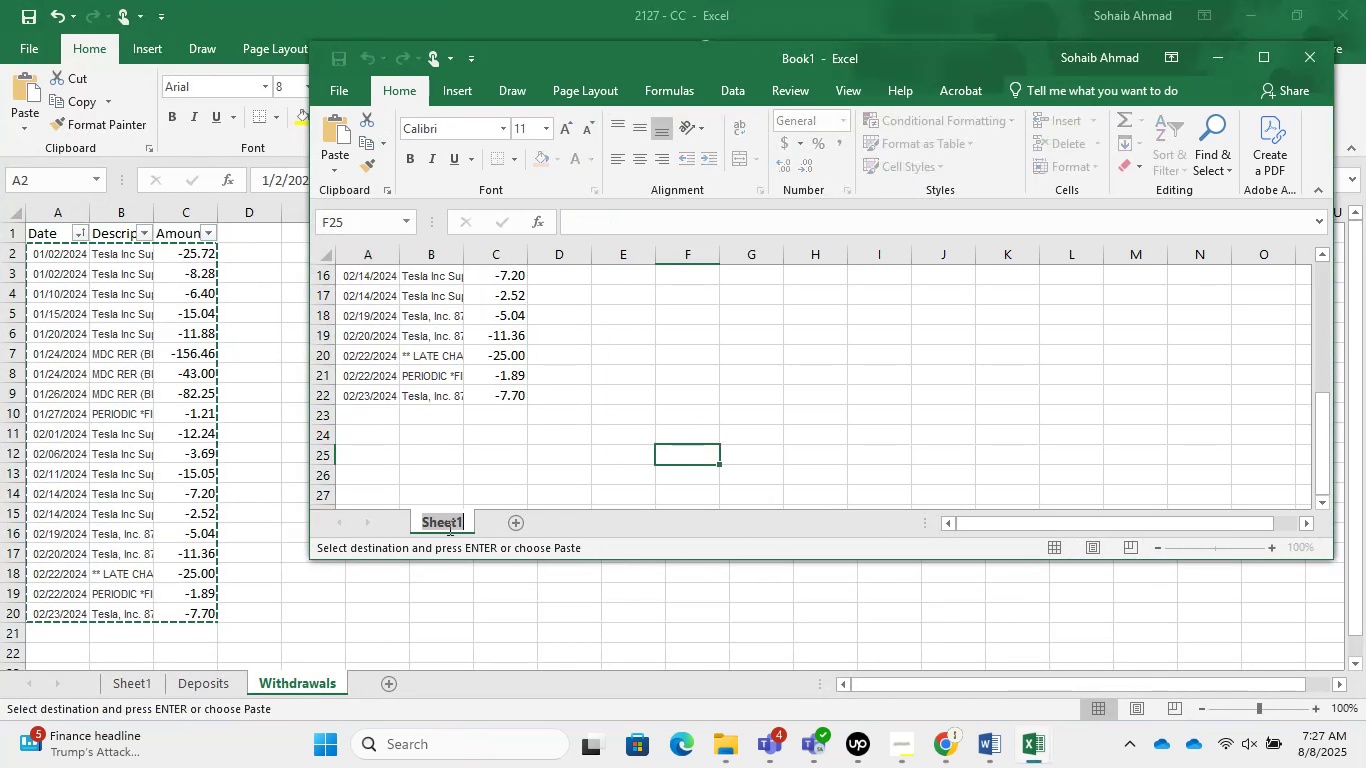 
type(SV)
 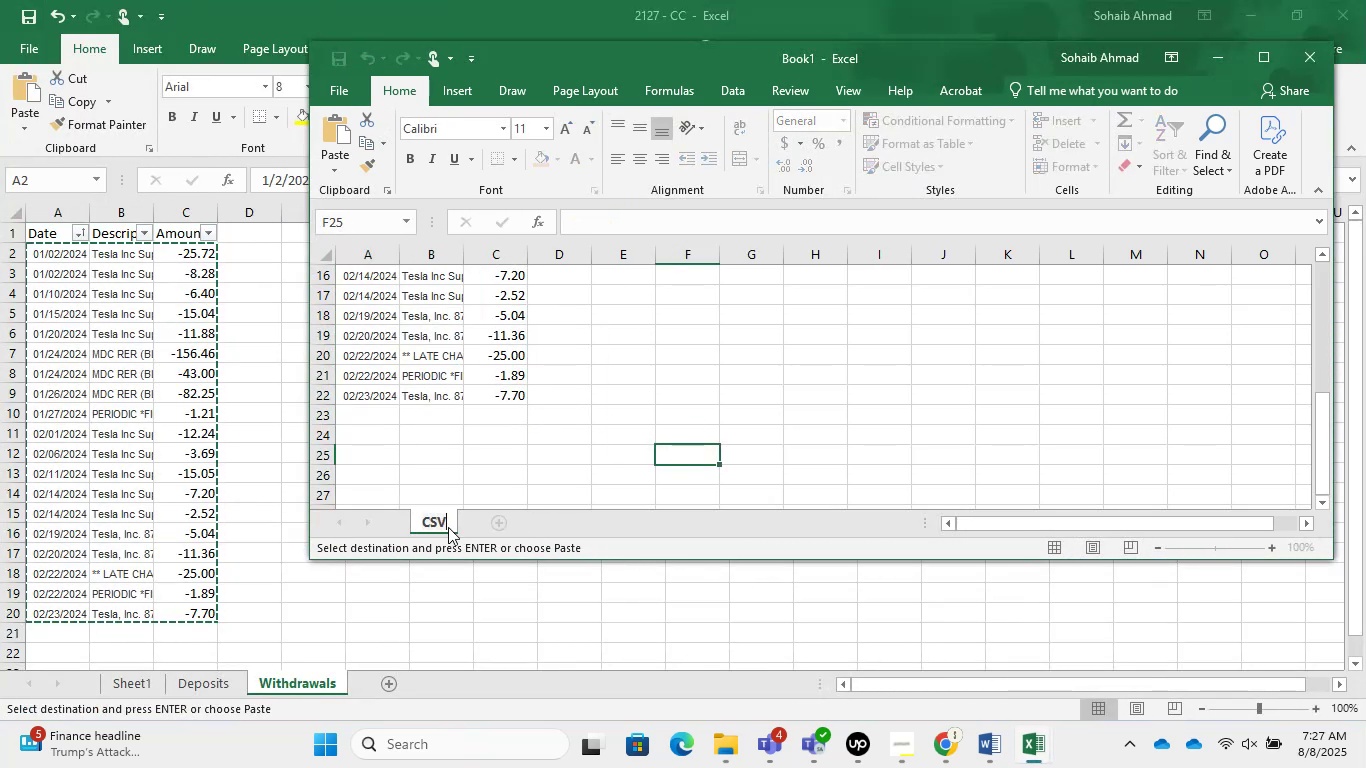 
key(Enter)
 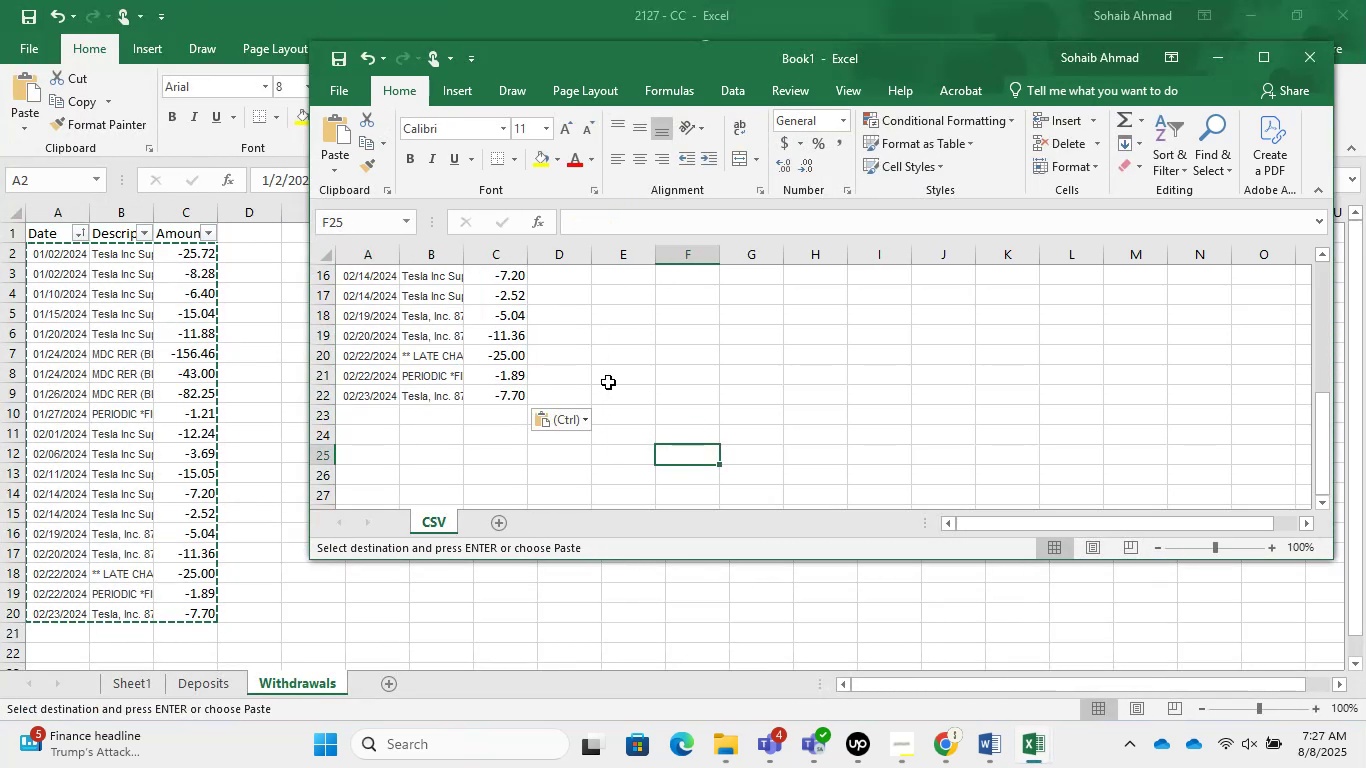 
key(Control+S)
 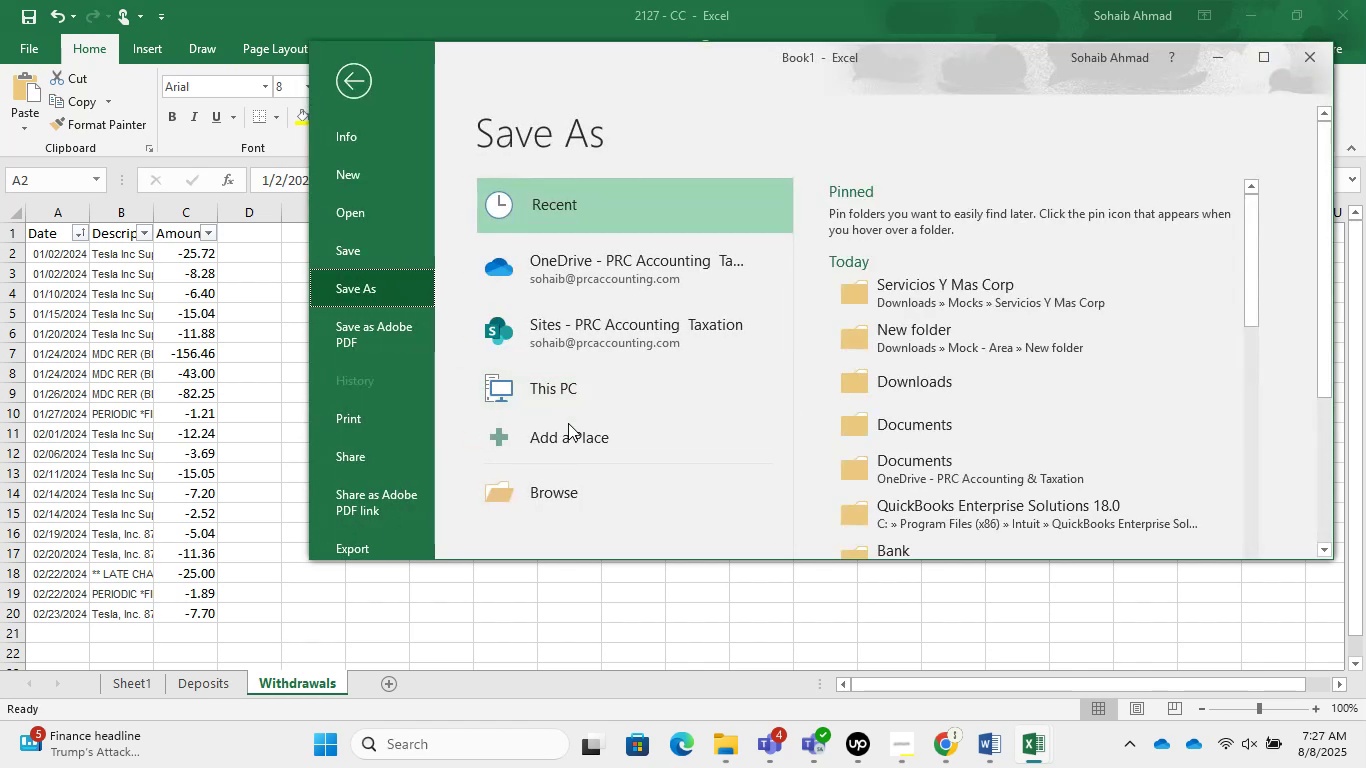 
left_click([579, 481])
 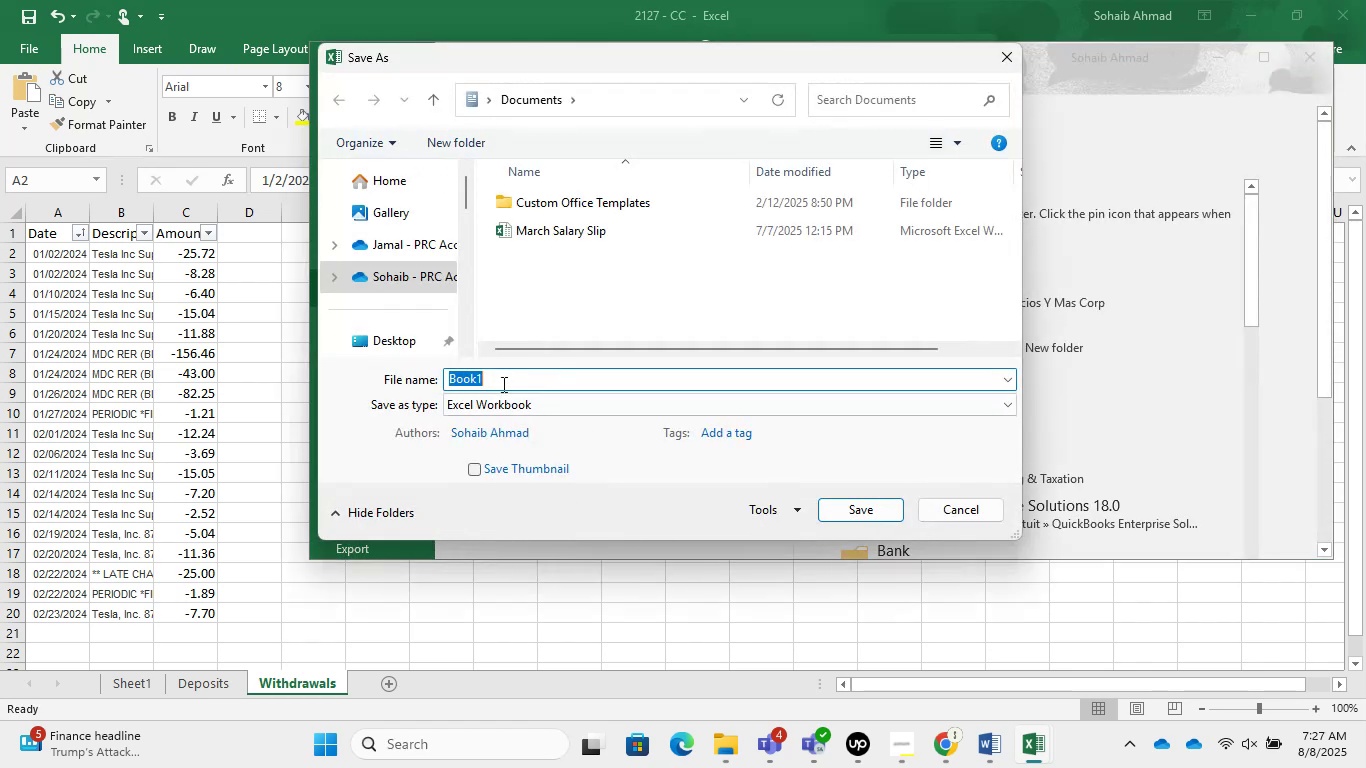 
scroll: coordinate [395, 298], scroll_direction: up, amount: 1.0
 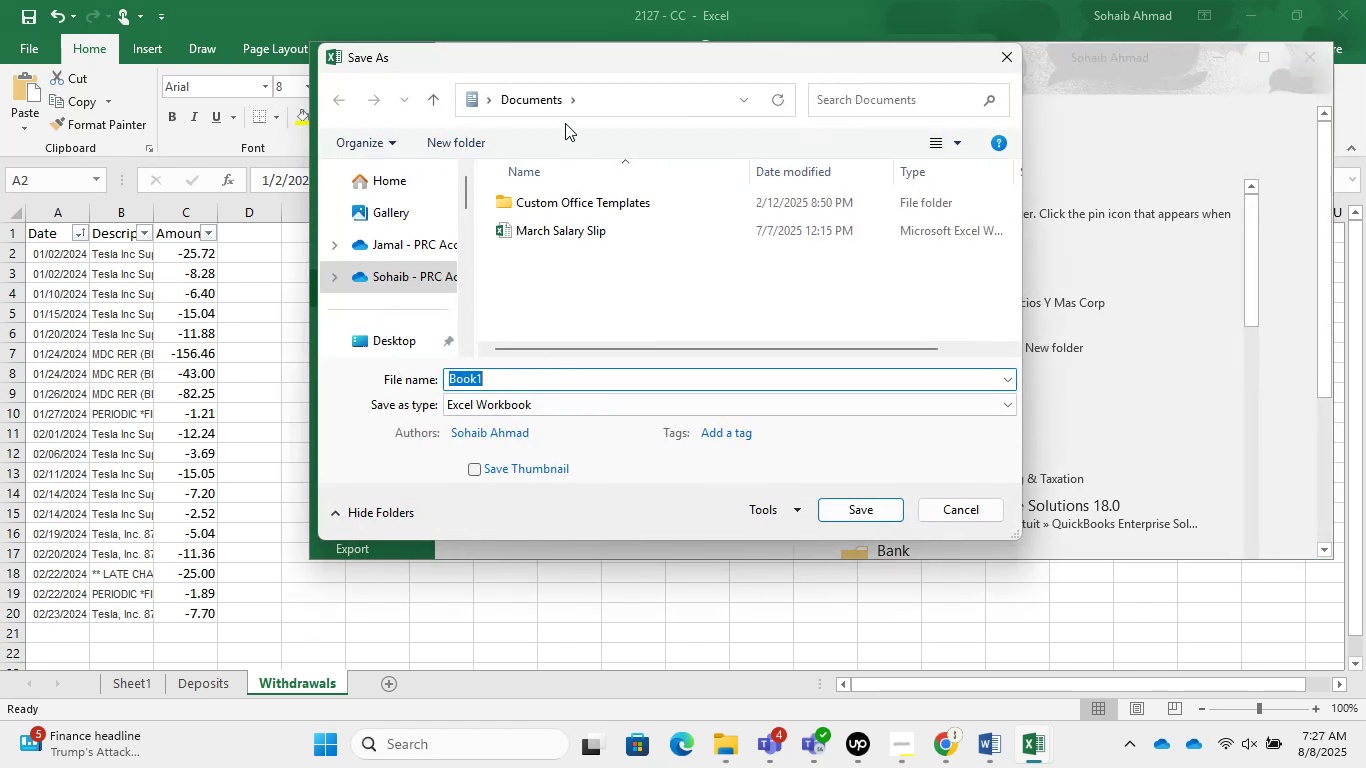 
left_click([560, 95])
 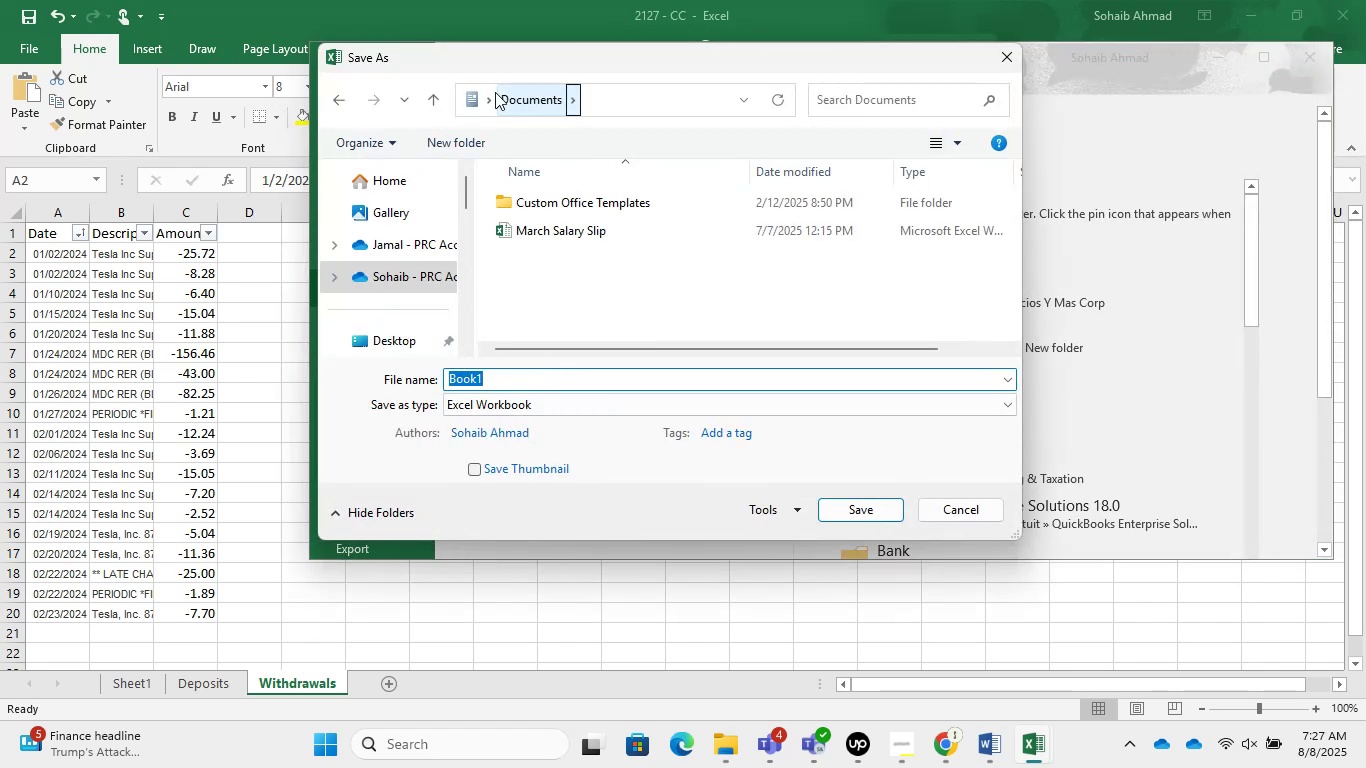 
left_click([486, 89])
 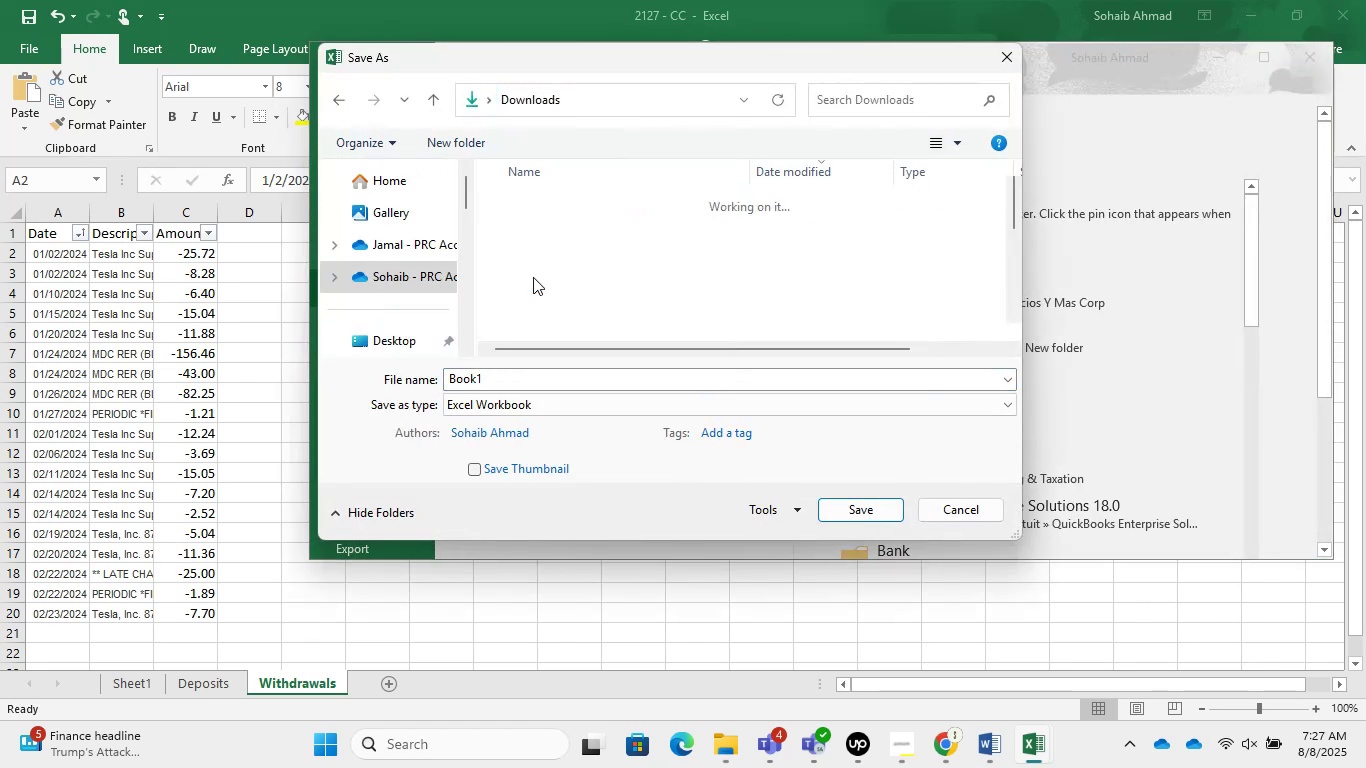 
double_click([547, 229])
 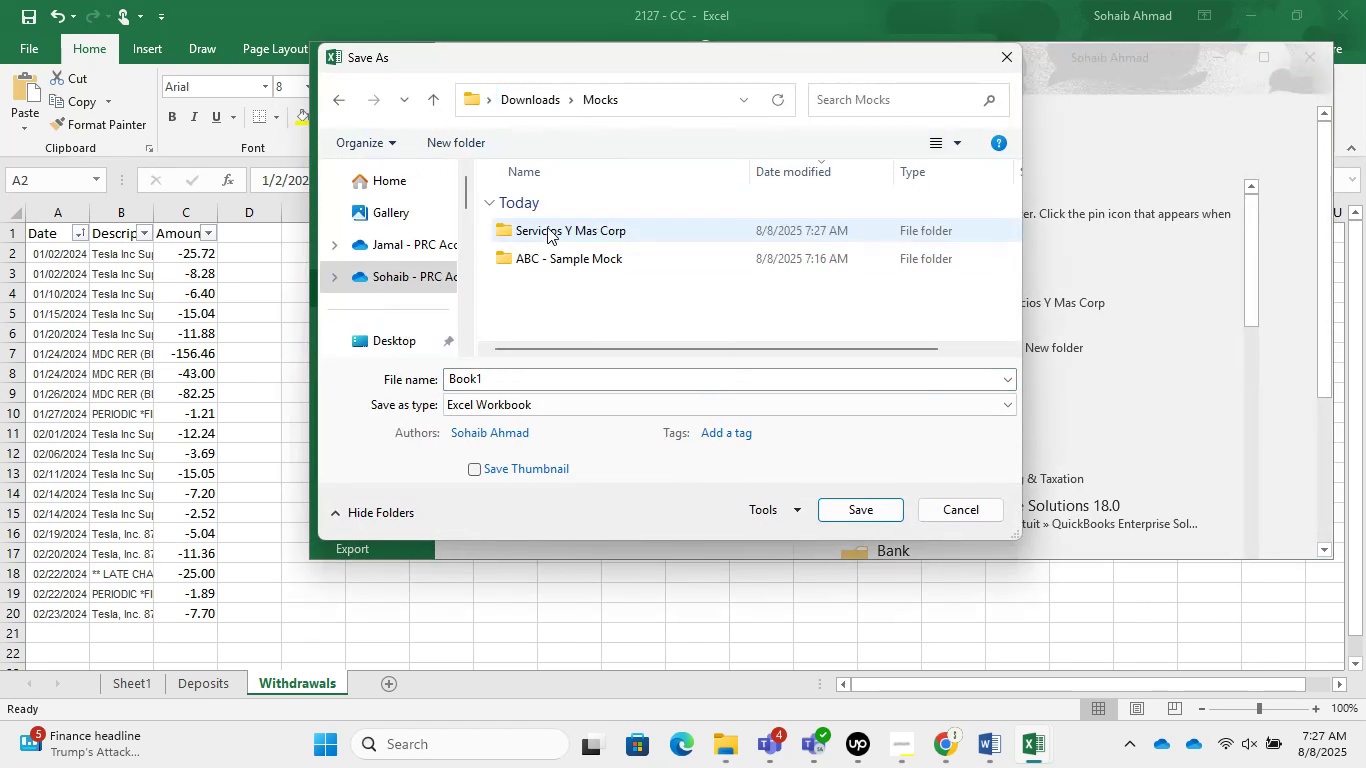 
triple_click([550, 218])
 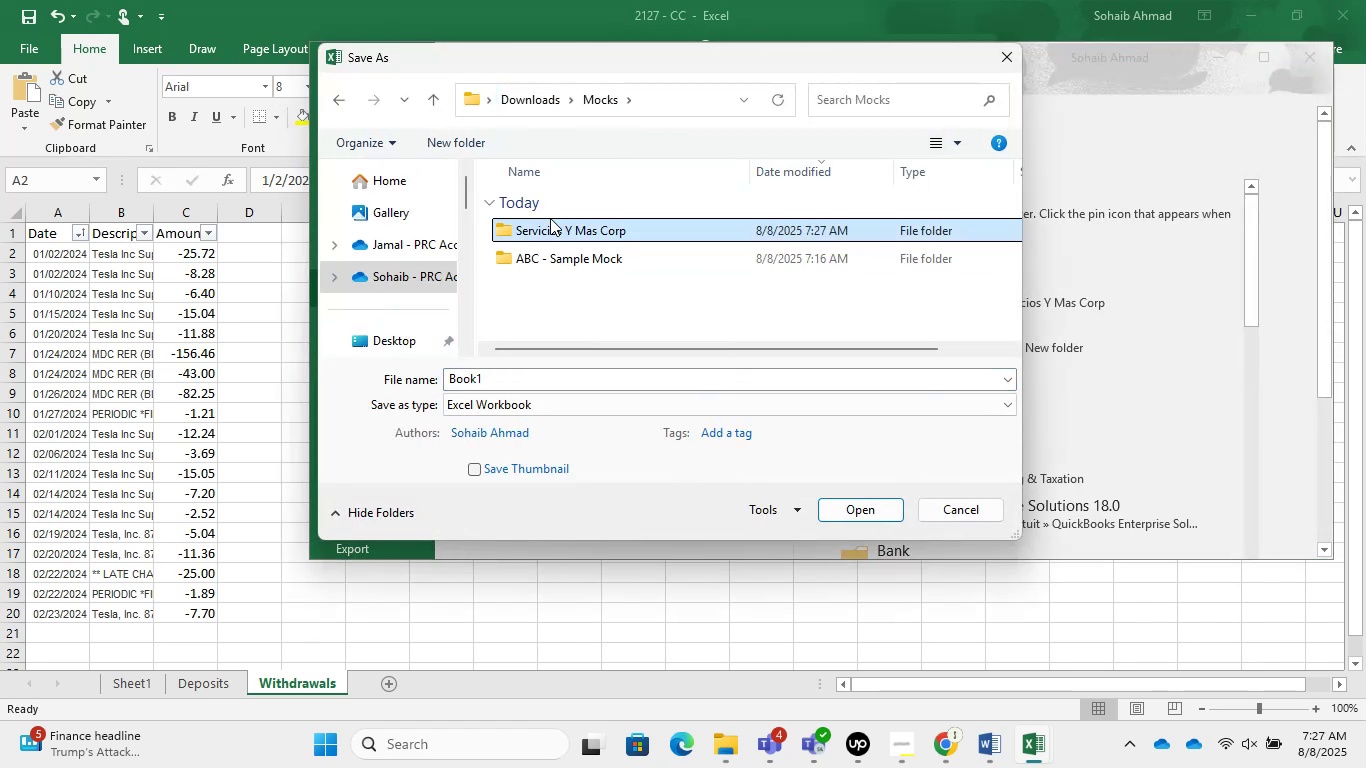 
triple_click([550, 218])
 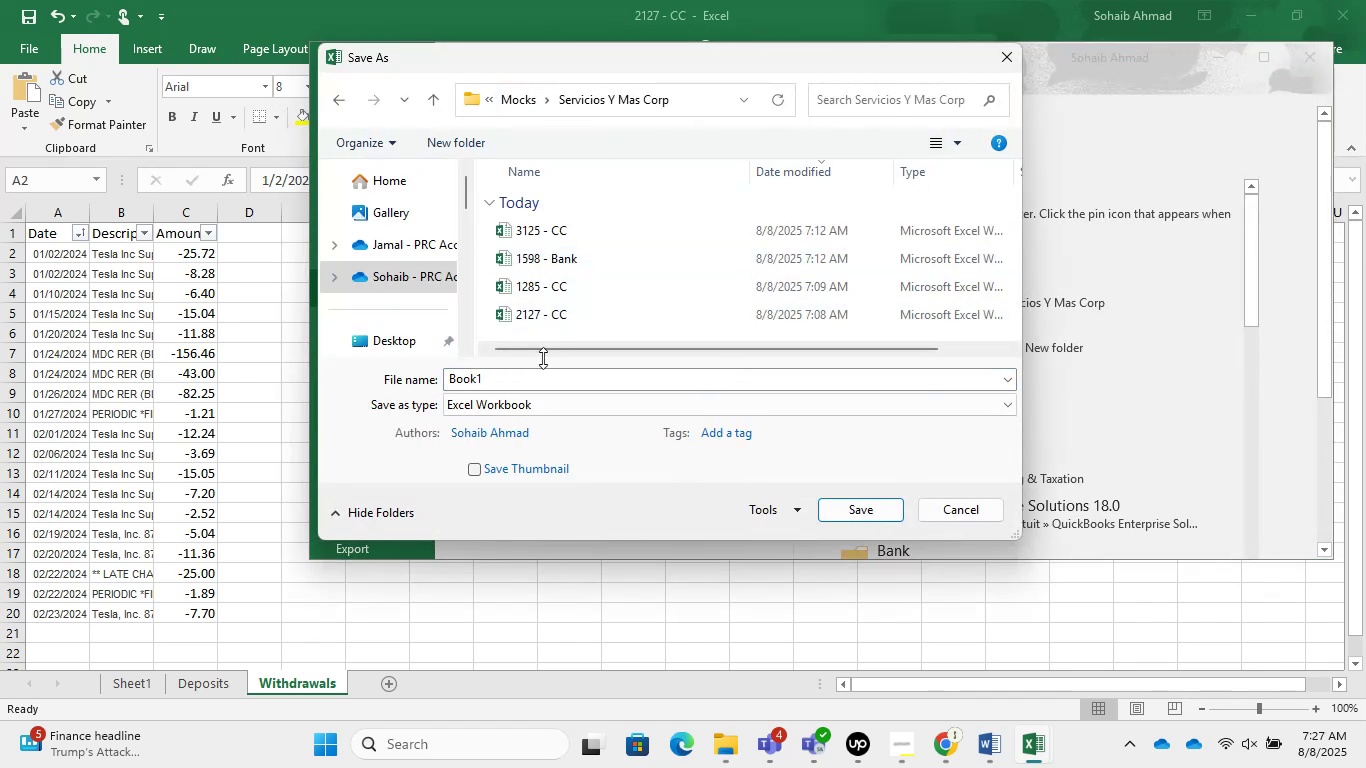 
left_click([542, 366])
 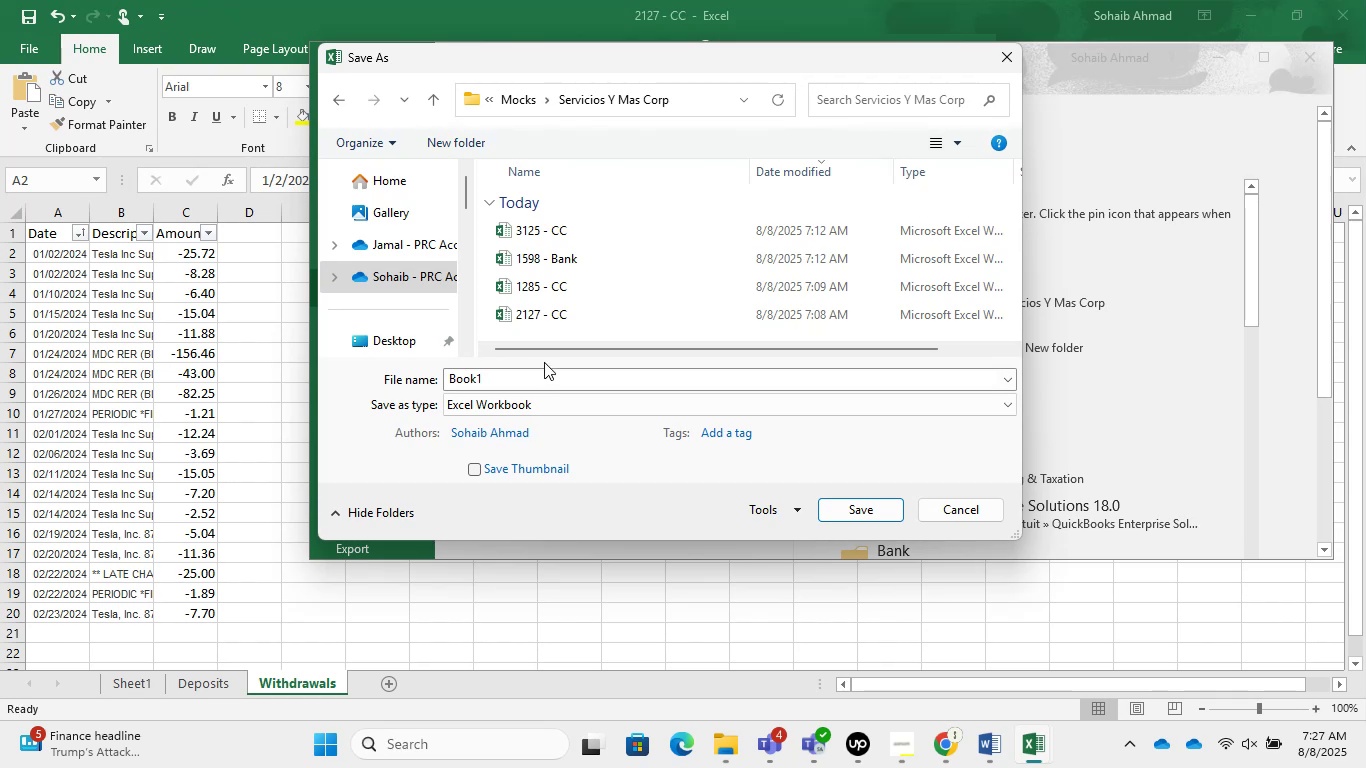 
left_click([550, 317])
 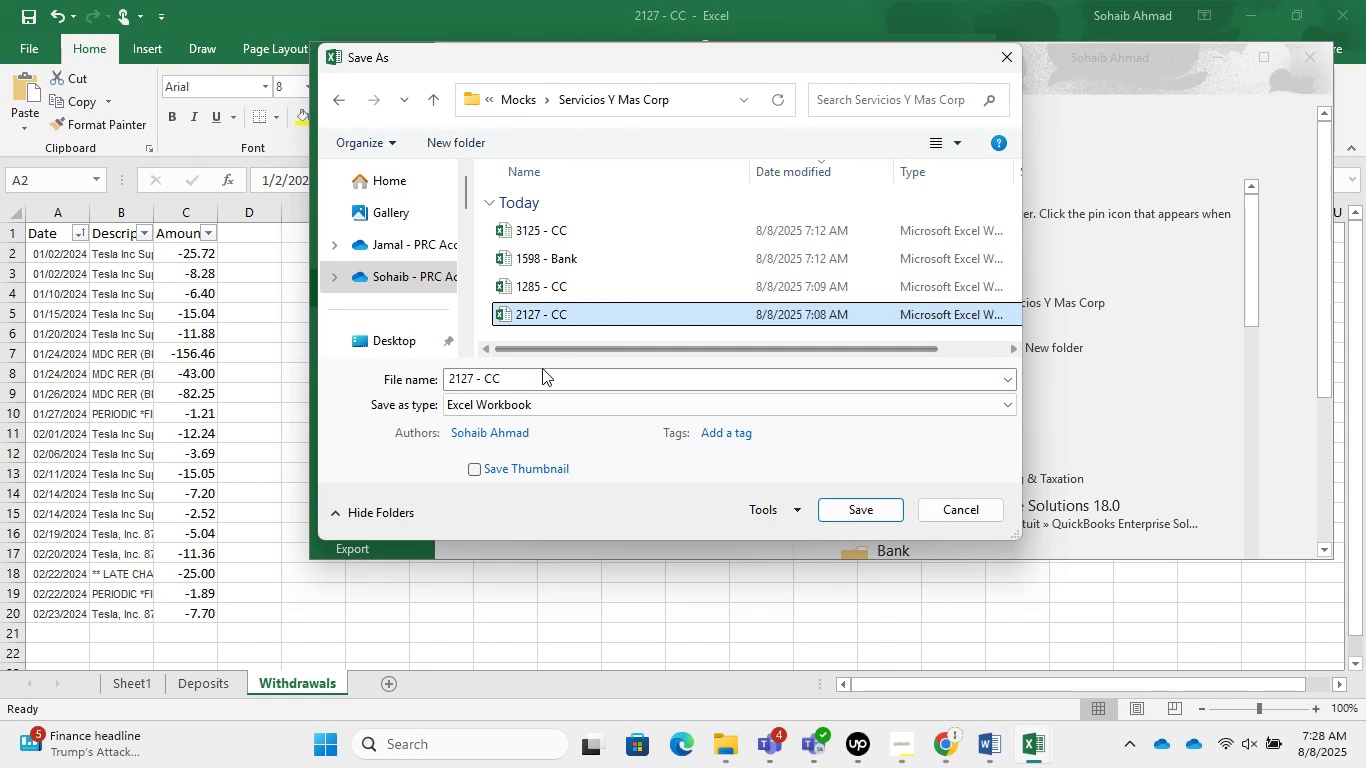 
left_click([542, 369])
 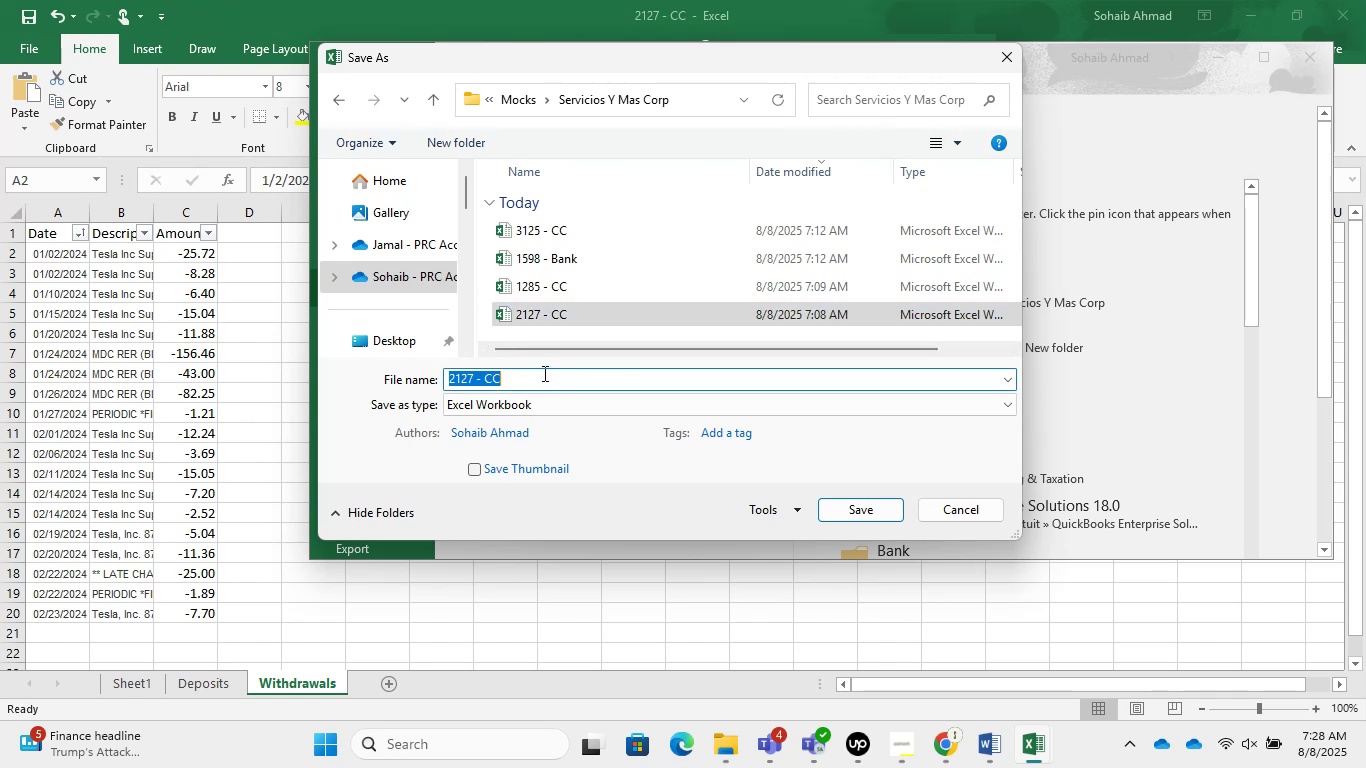 
key(ArrowRight)
 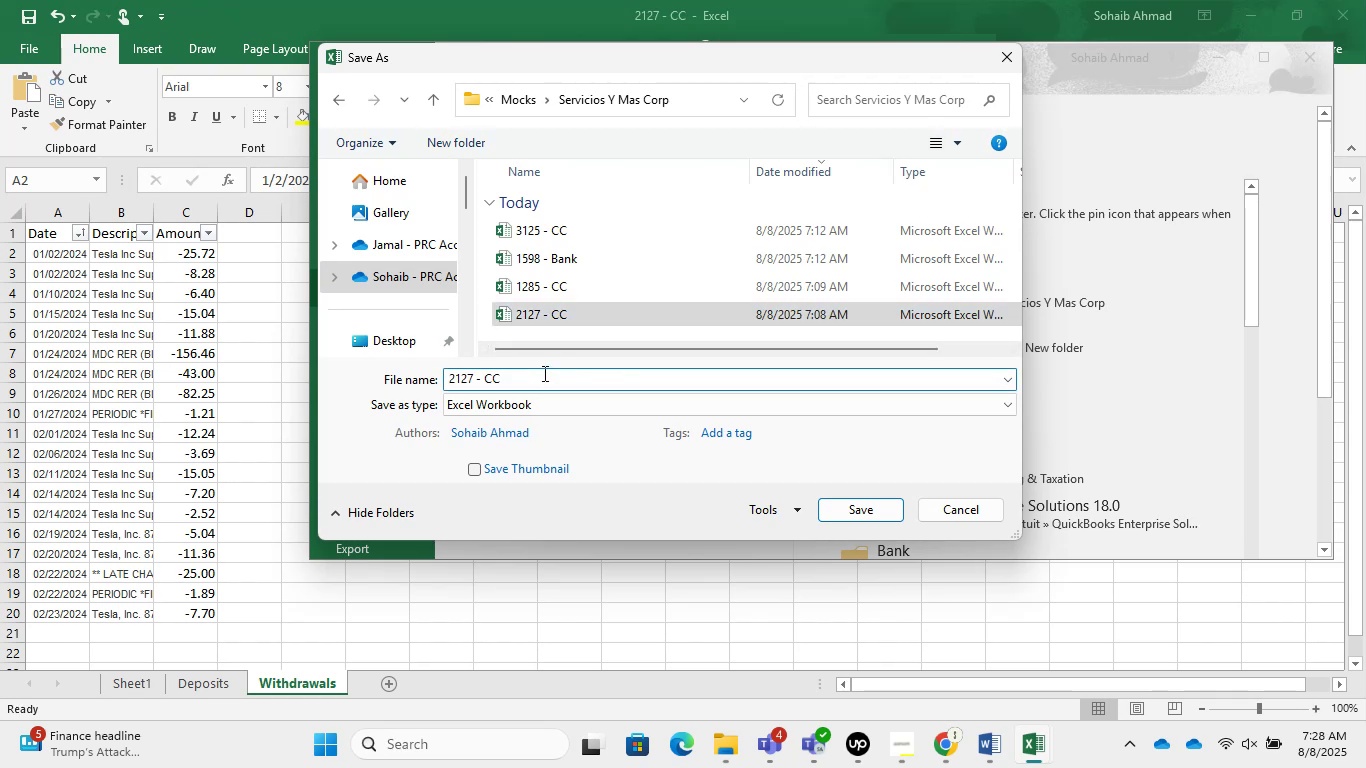 
type( - CSV)
 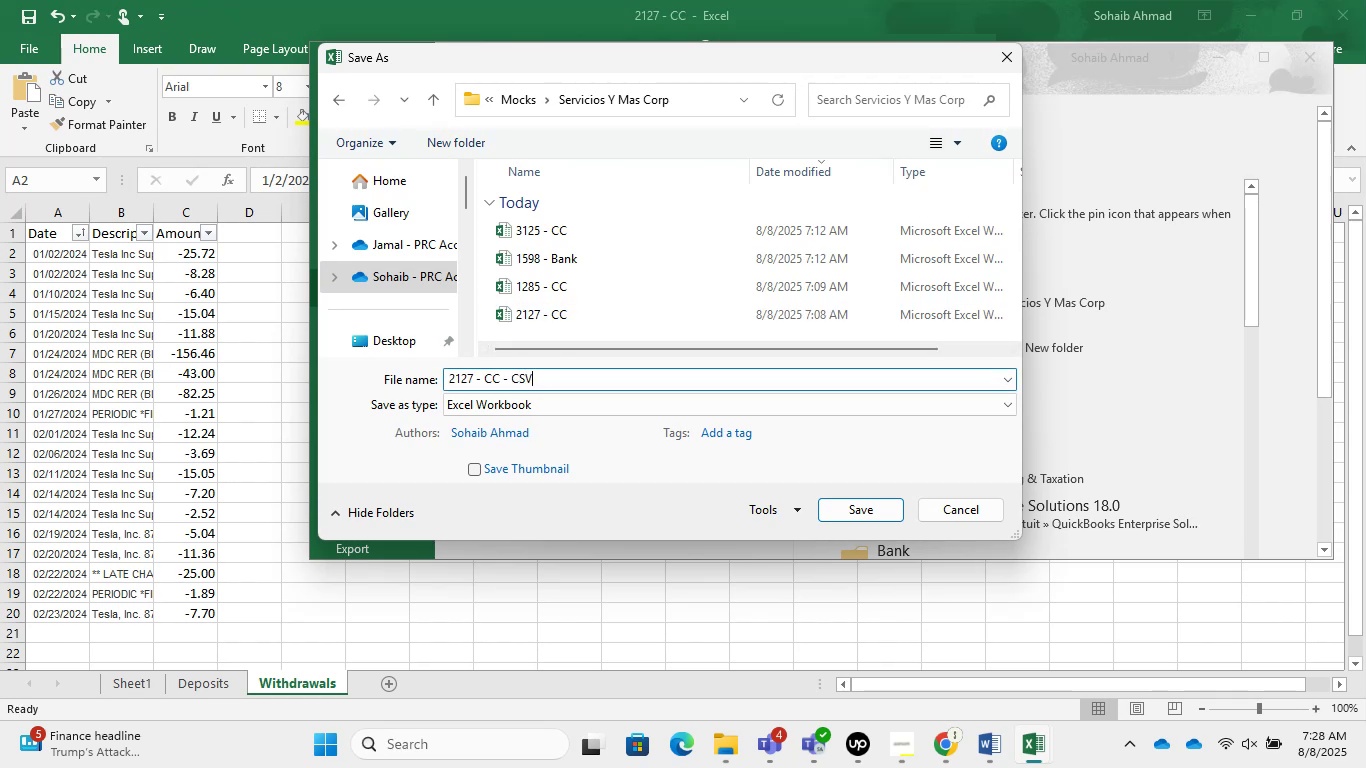 
key(Enter)
 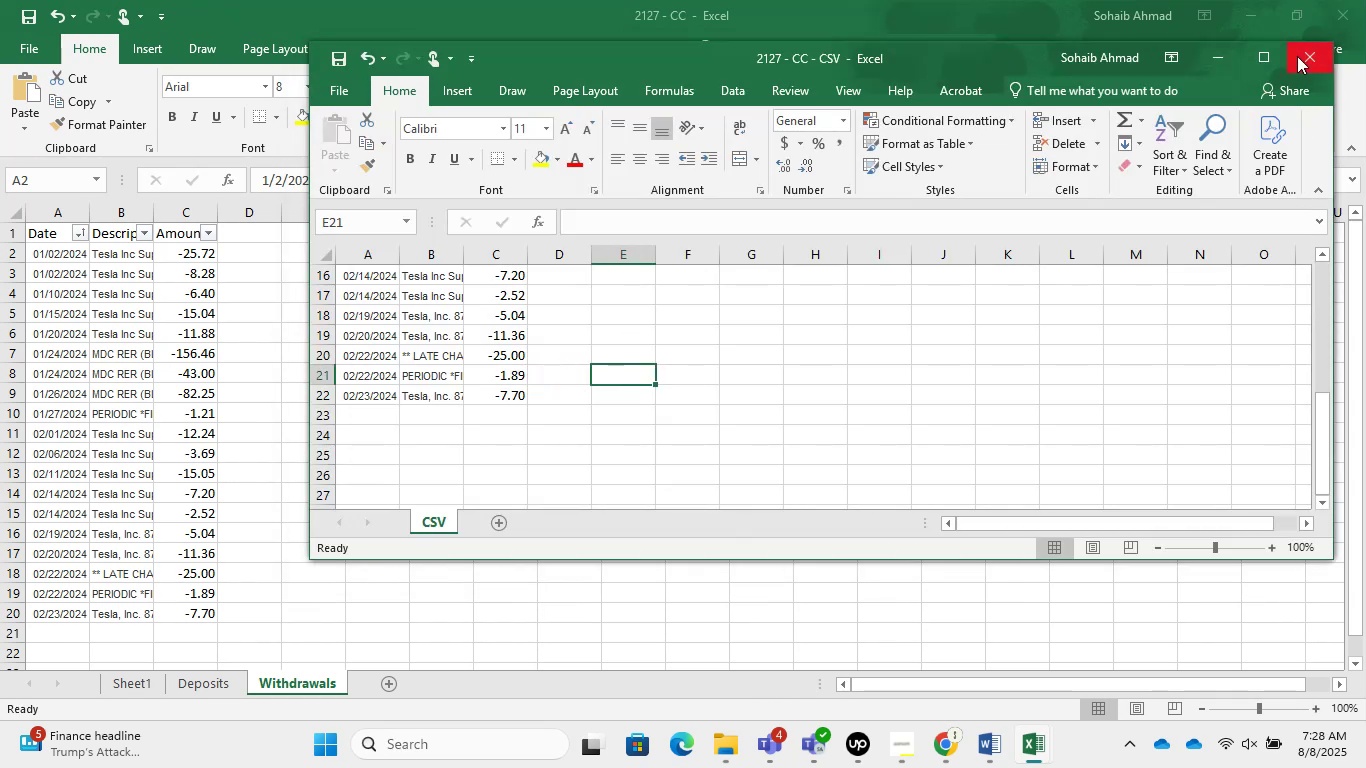 
left_click([336, 102])
 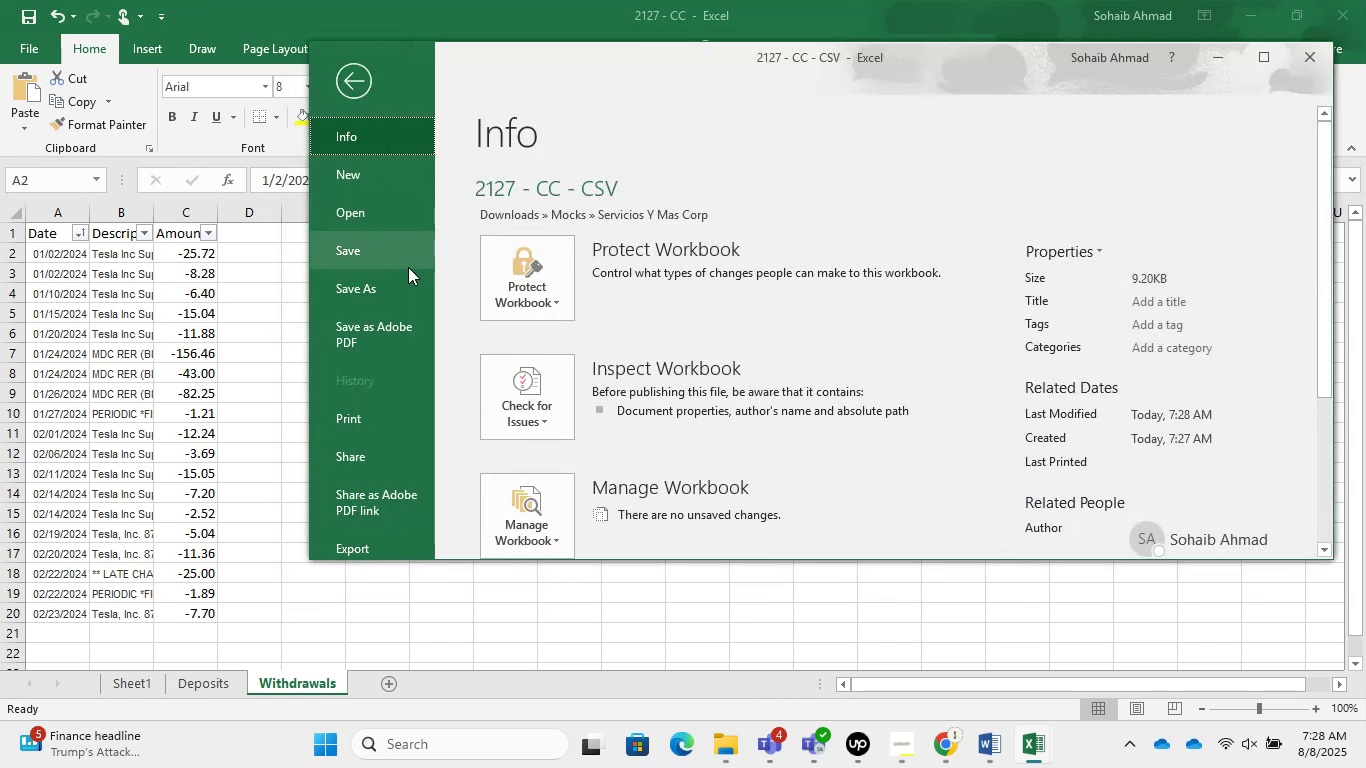 
left_click([401, 277])
 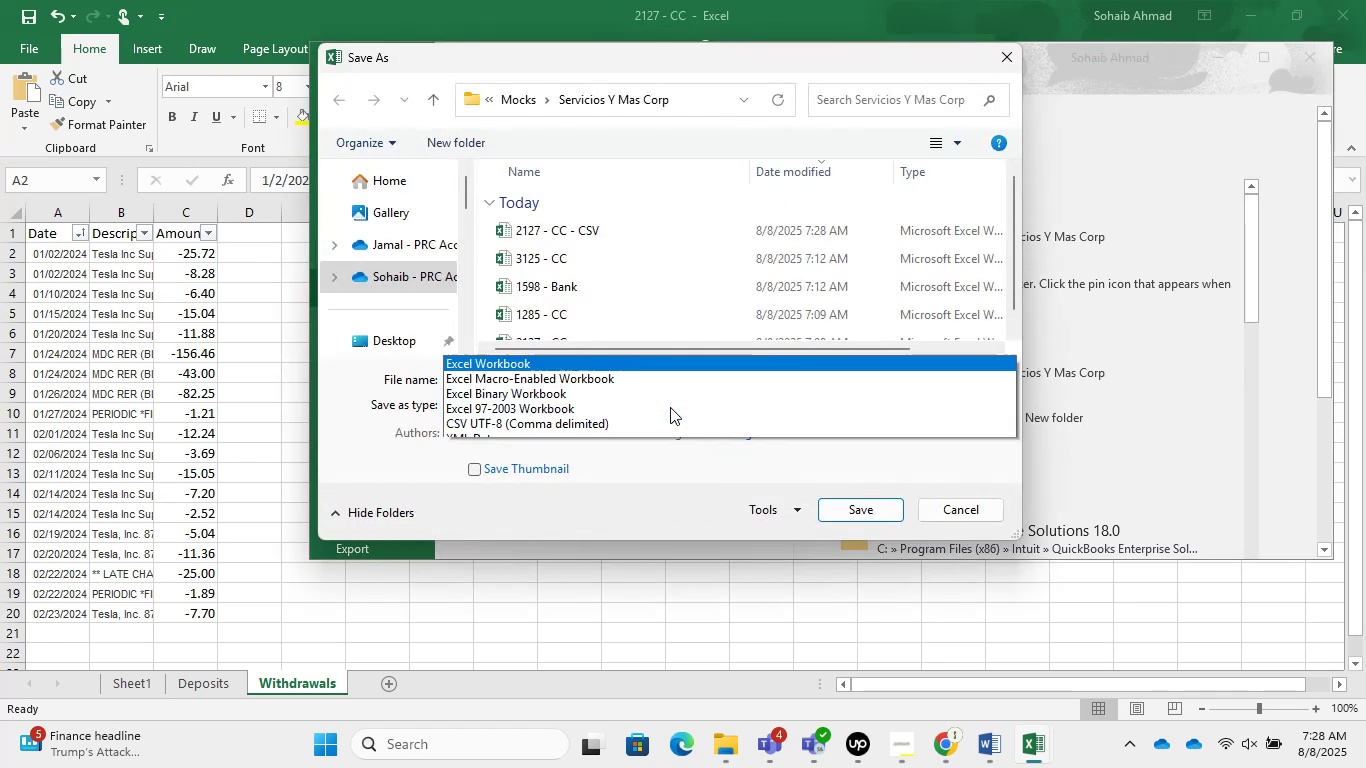 
left_click([546, 68])
 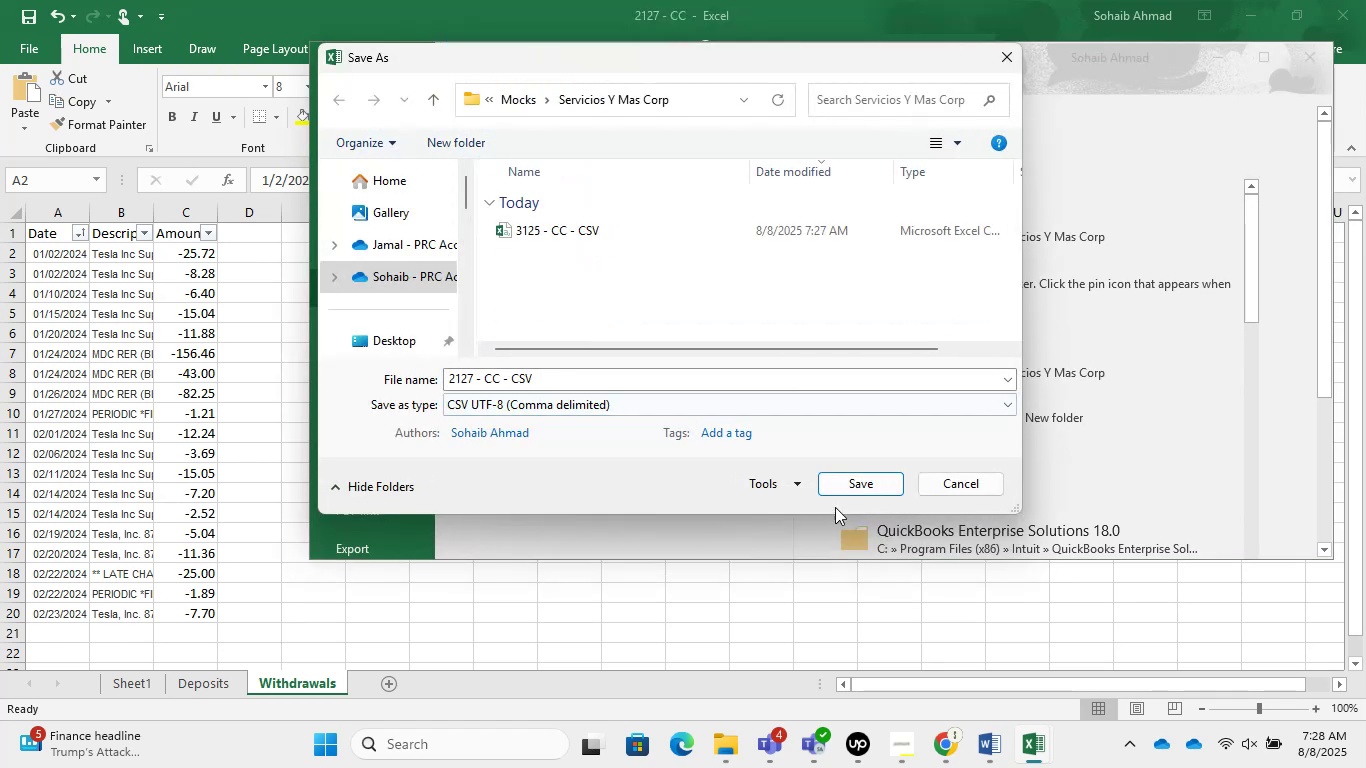 
left_click([857, 485])
 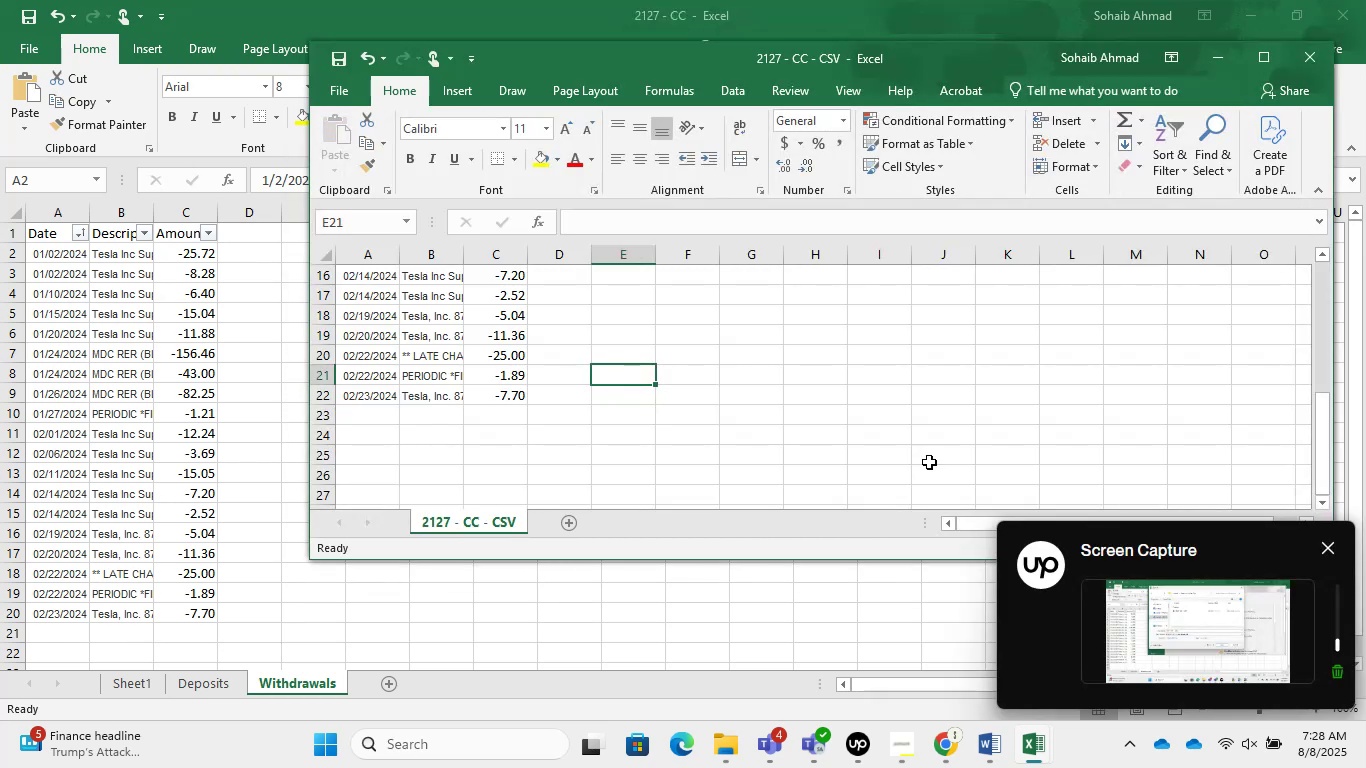 
left_click([1313, 58])
 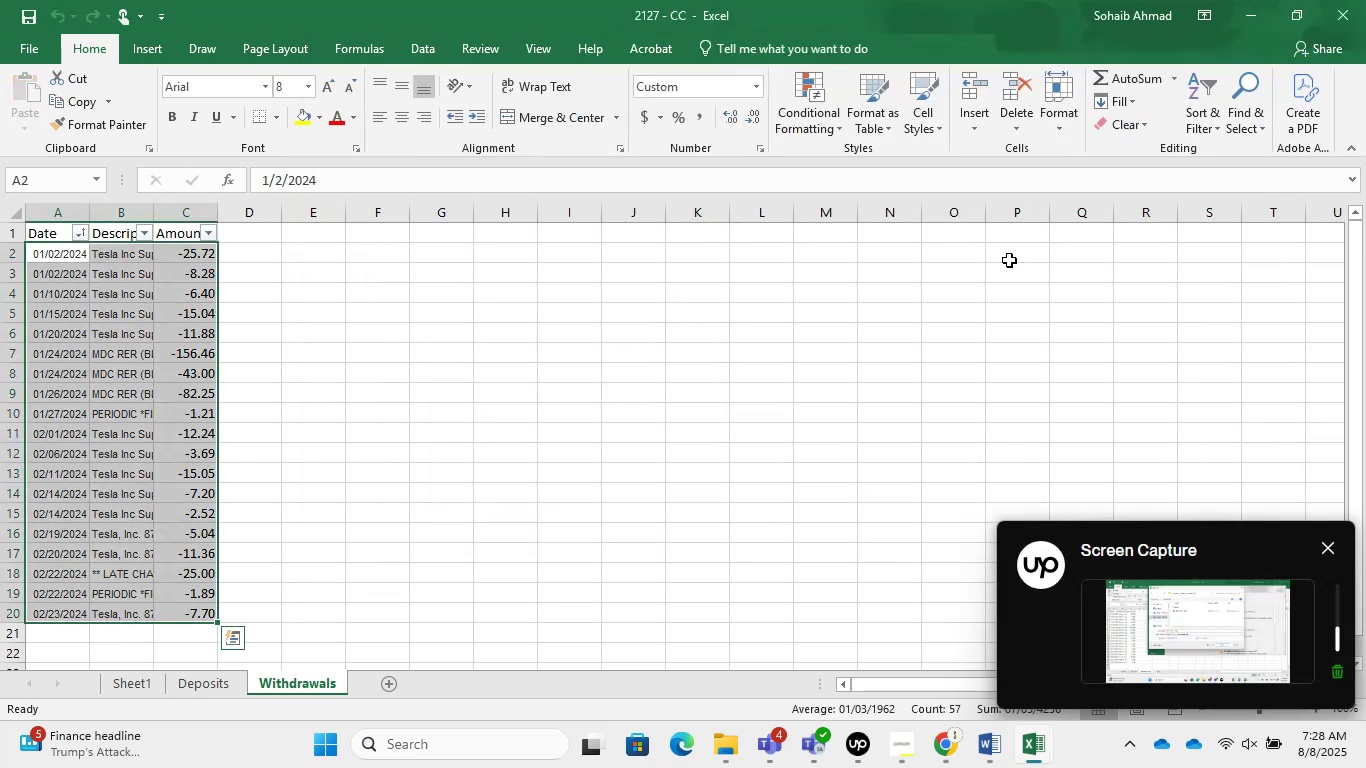 
left_click([901, 320])
 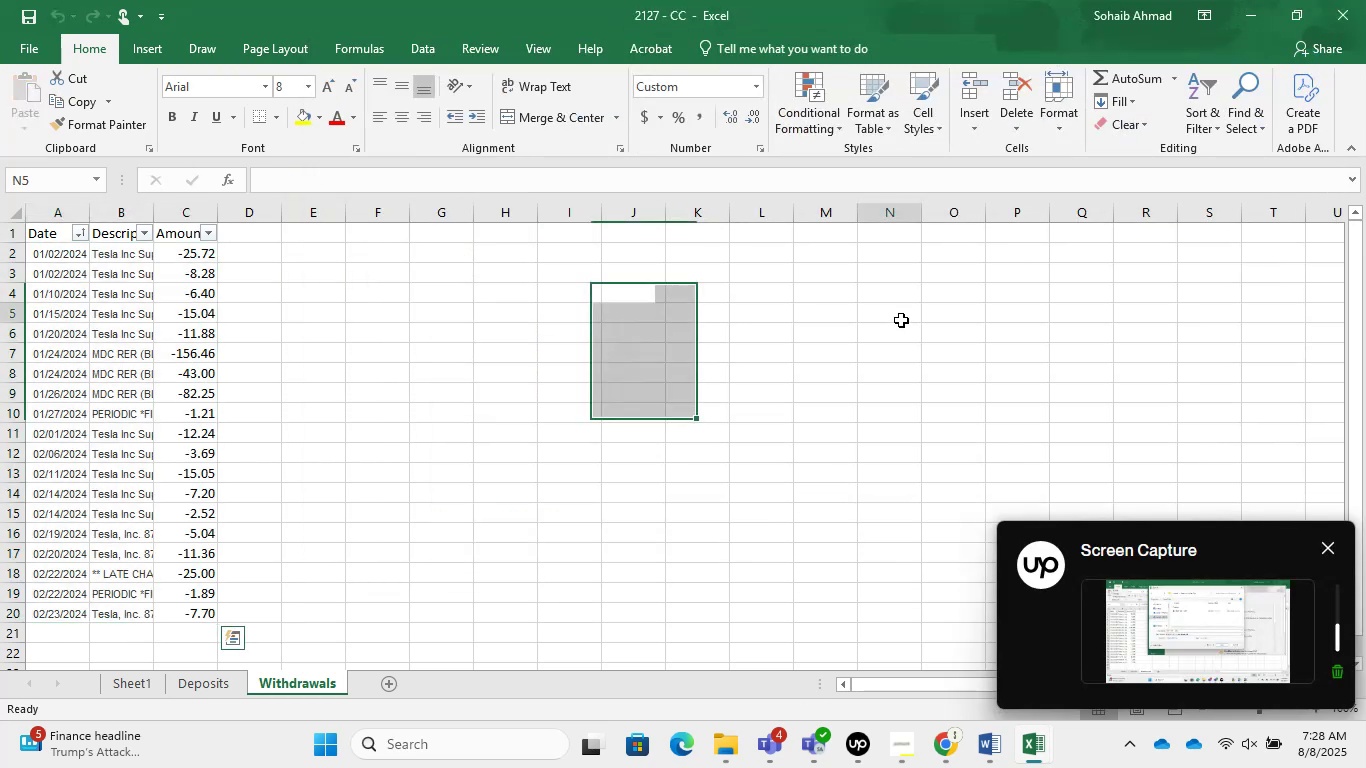 
key(Control+S)
 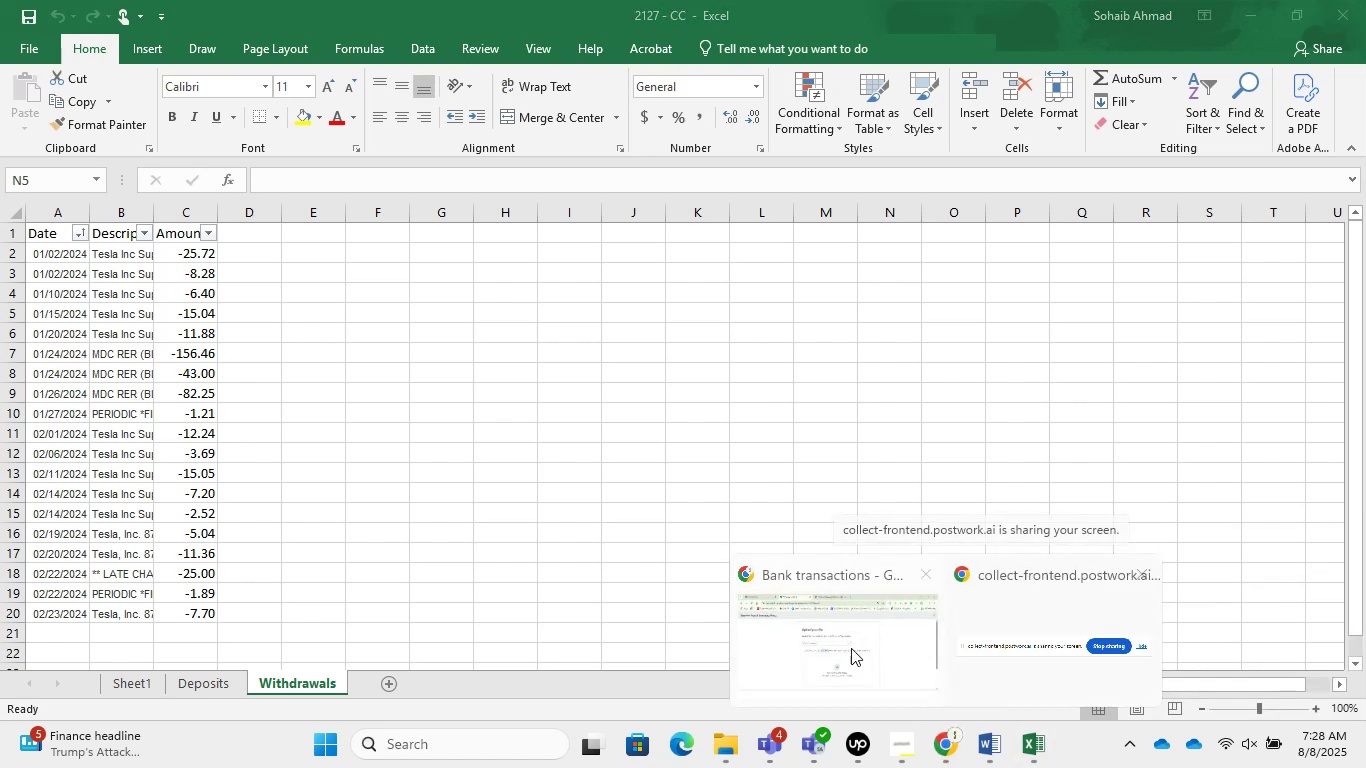 
left_click([840, 647])
 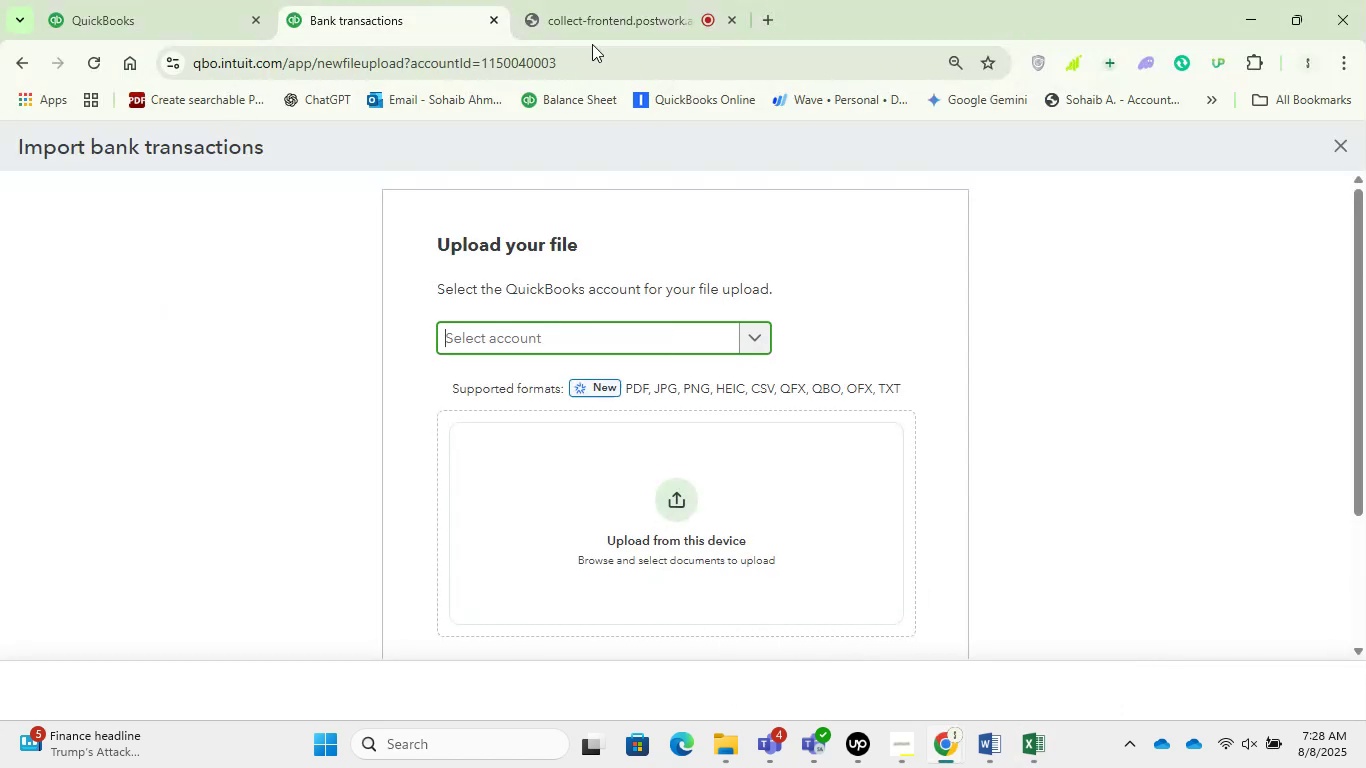 
left_click([592, 23])
 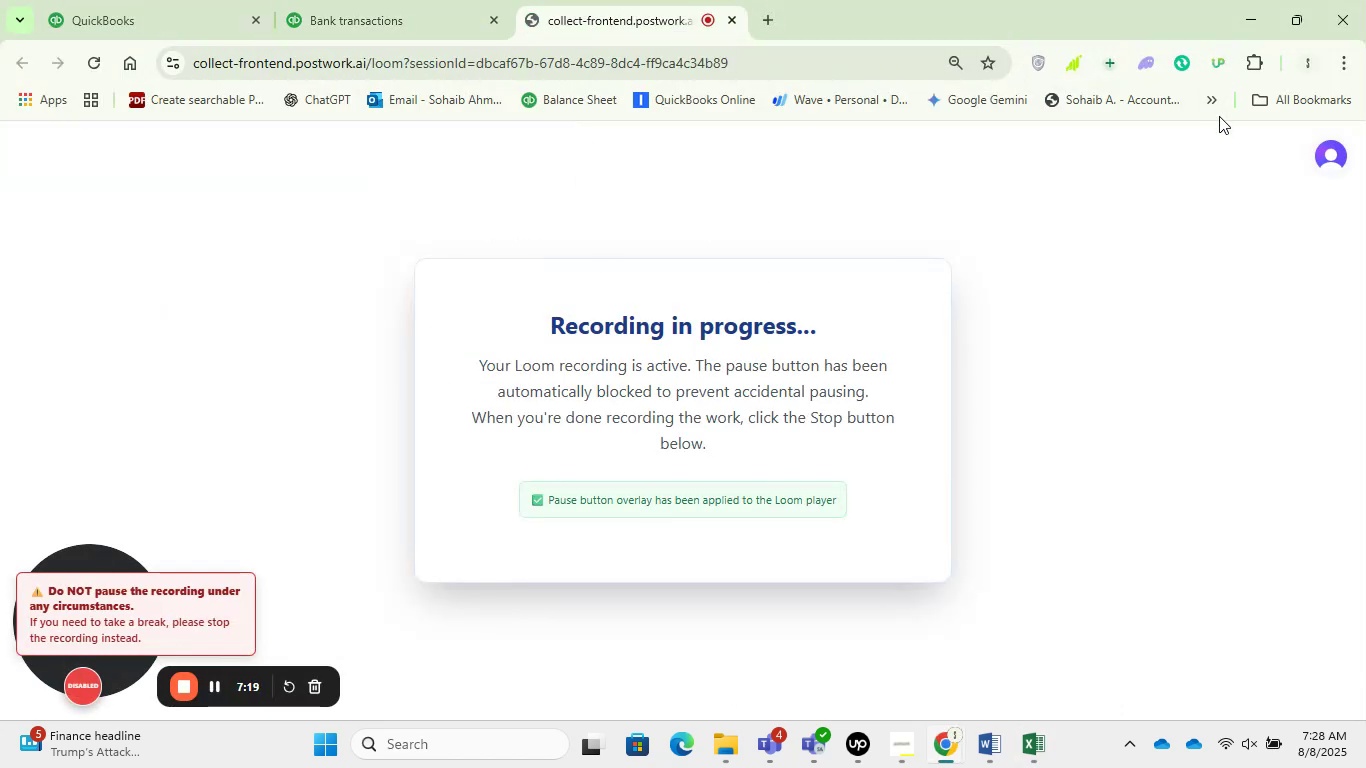 
wait(7.99)
 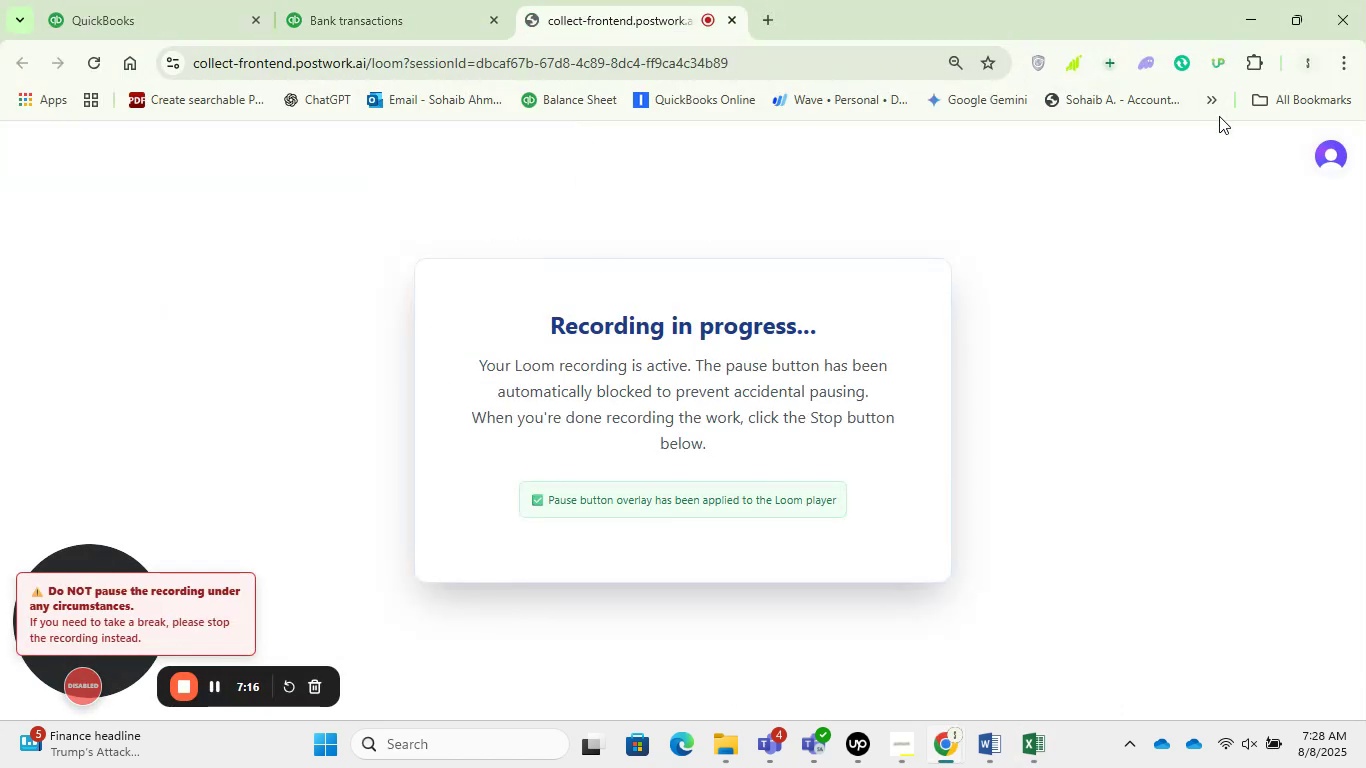 
left_click([1258, 20])
 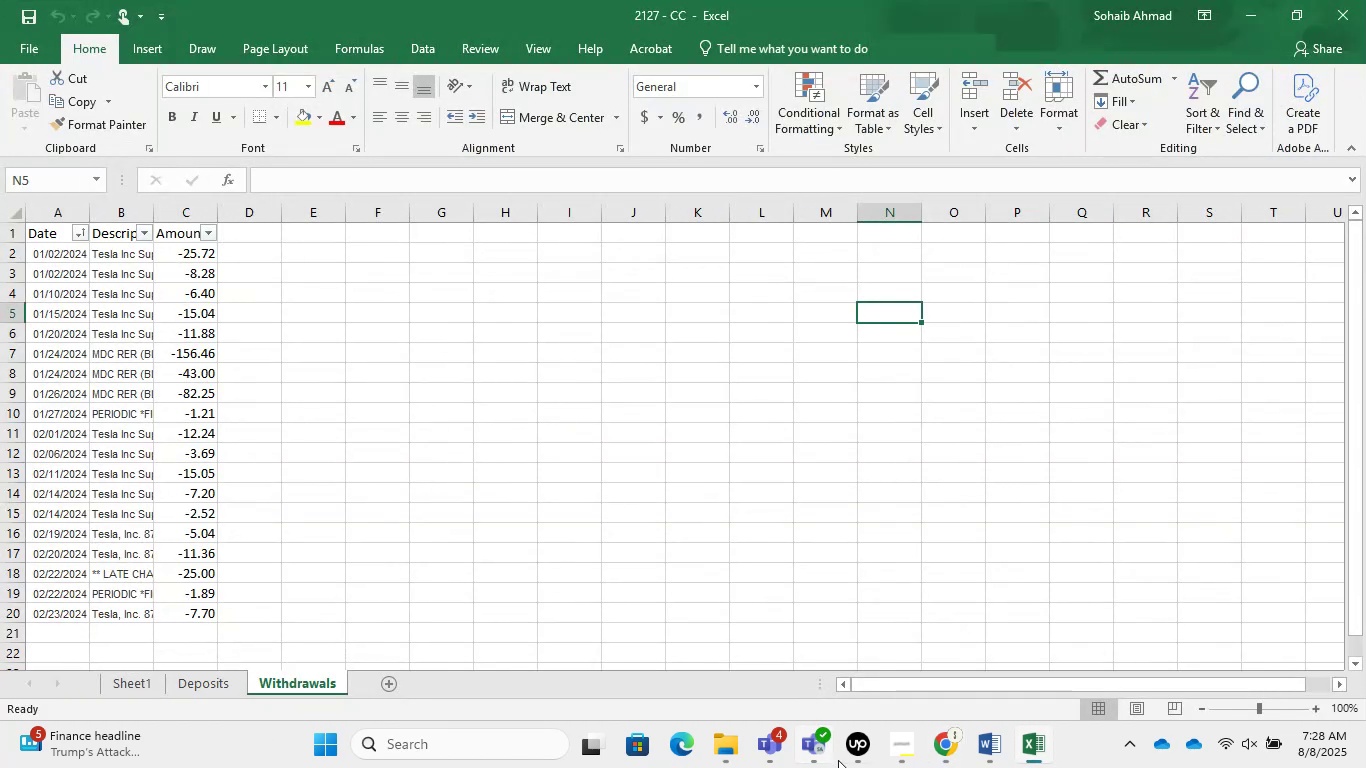 
mouse_move([916, 748])
 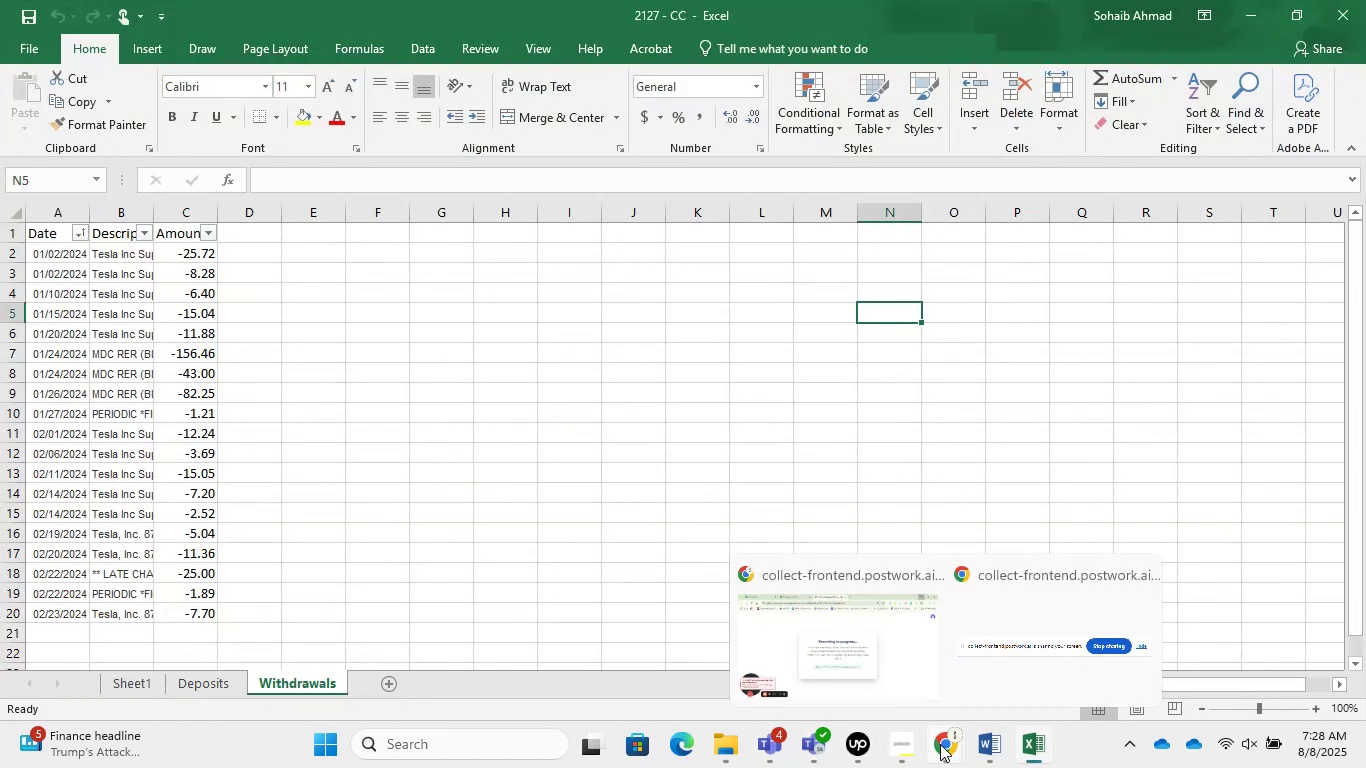 
left_click([734, 456])
 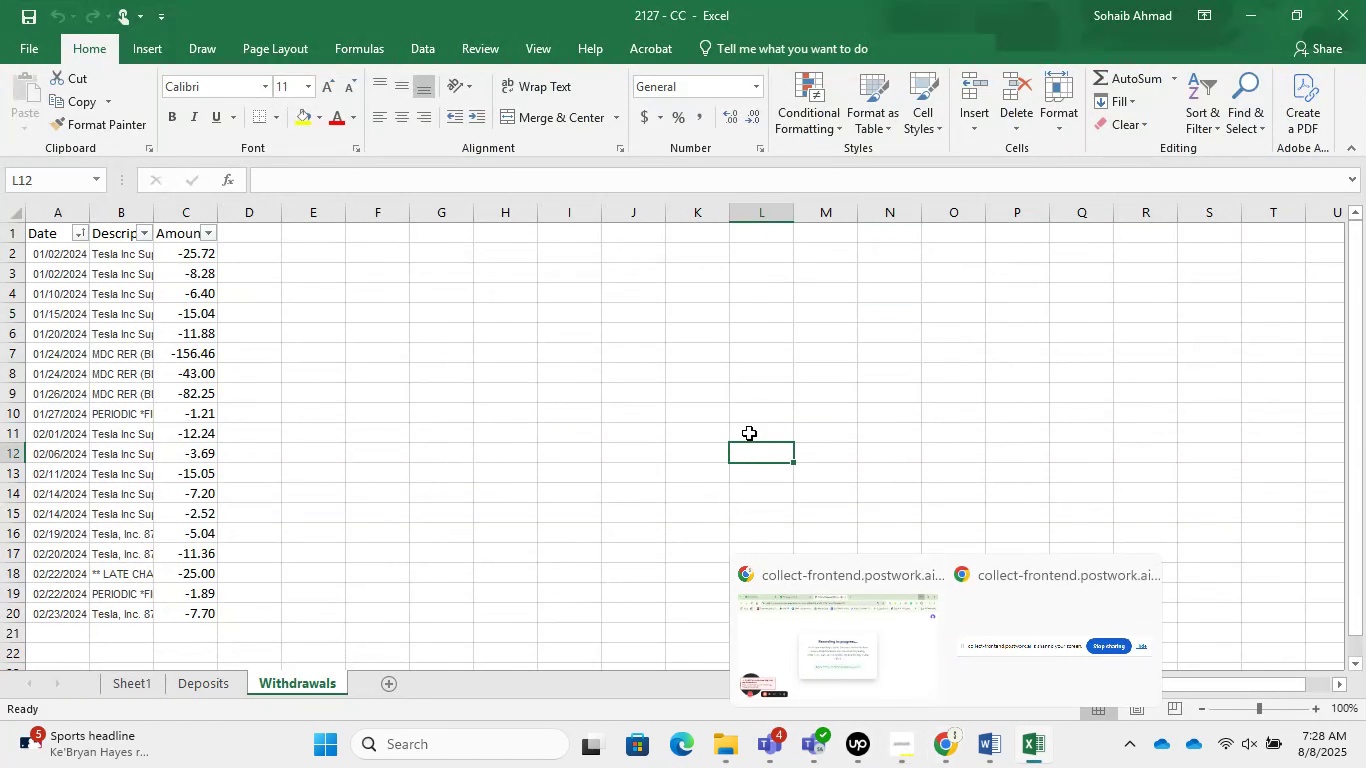 
key(Control+S)
 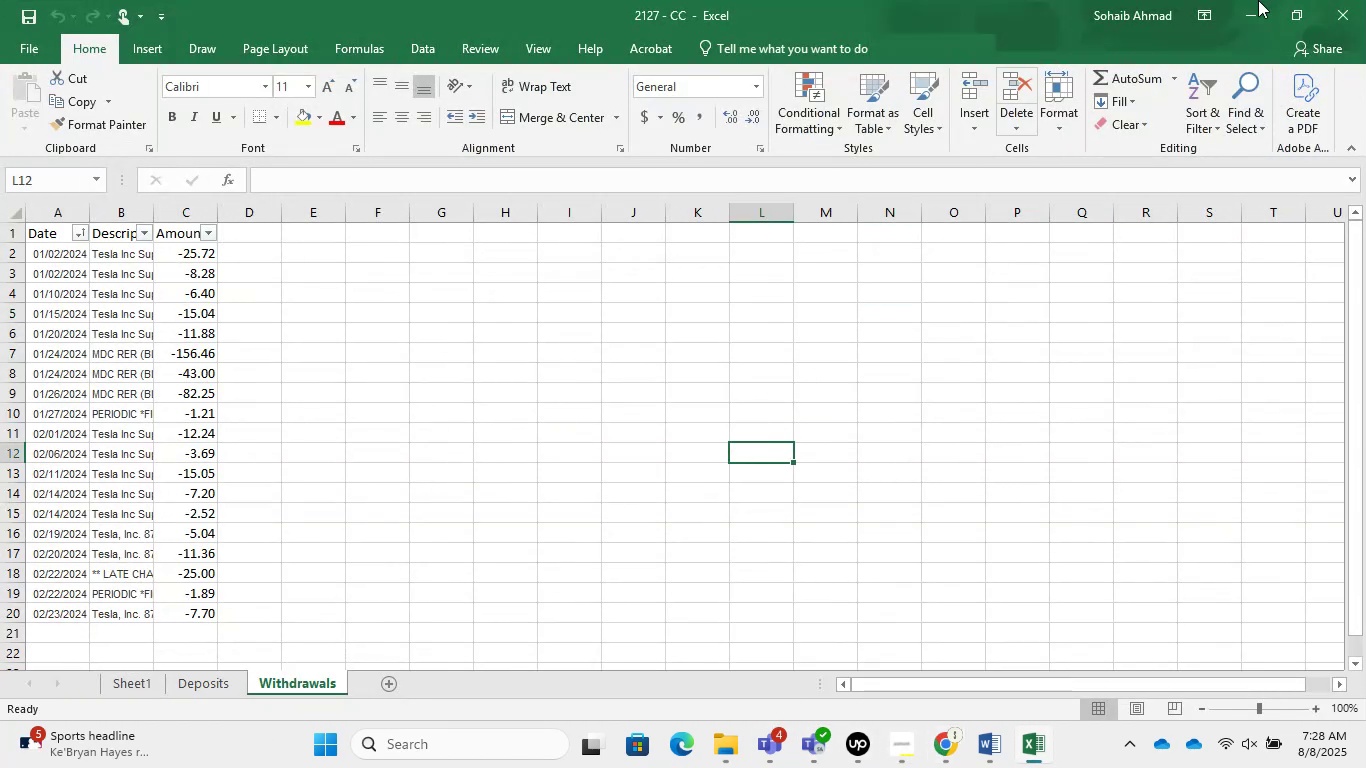 
left_click([1365, 0])
 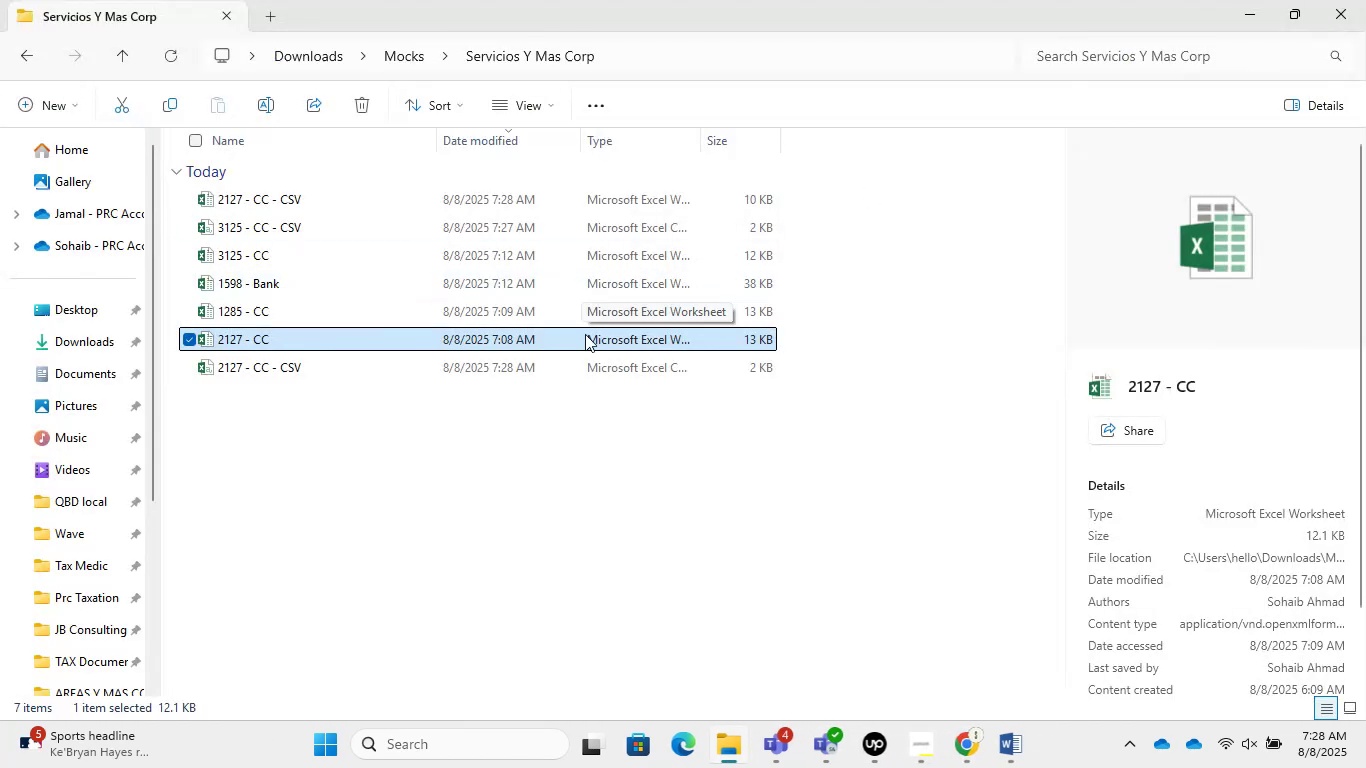 
left_click([525, 390])
 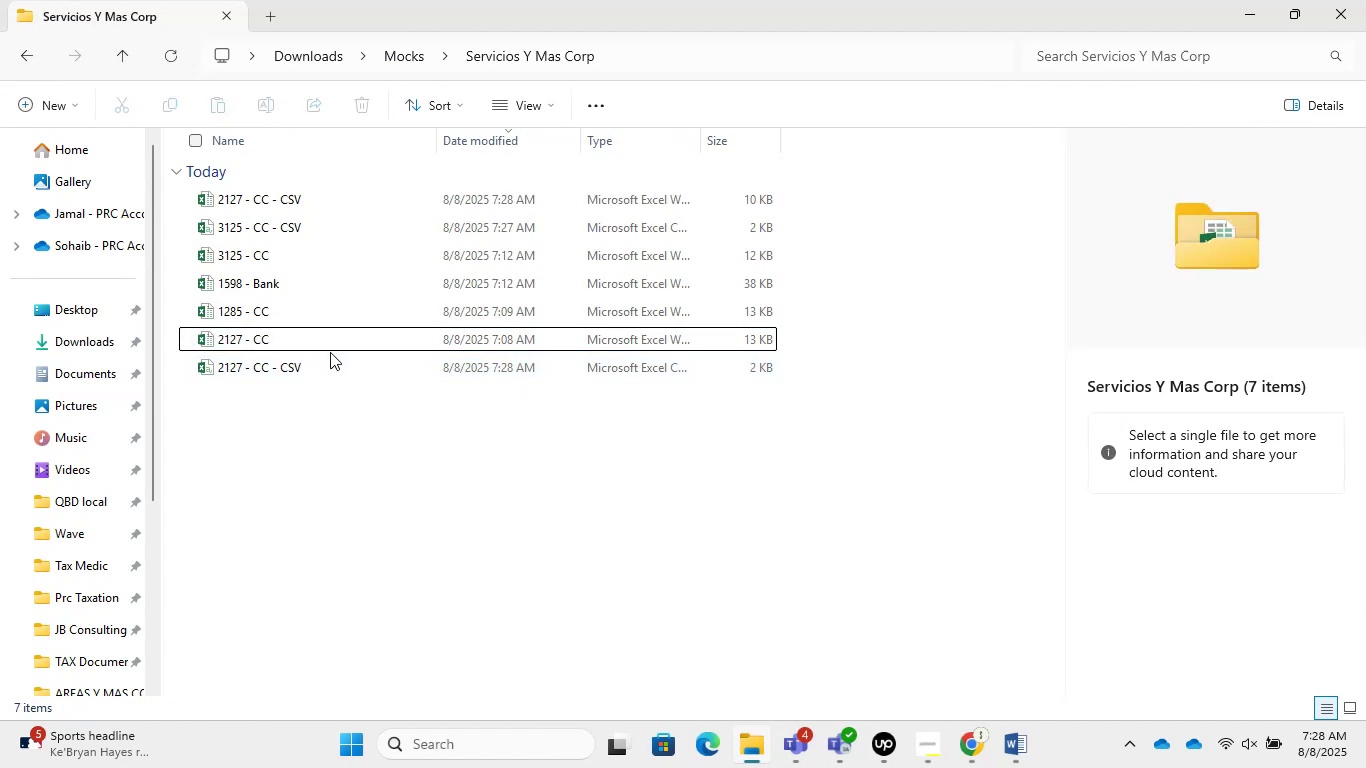 
left_click([326, 364])
 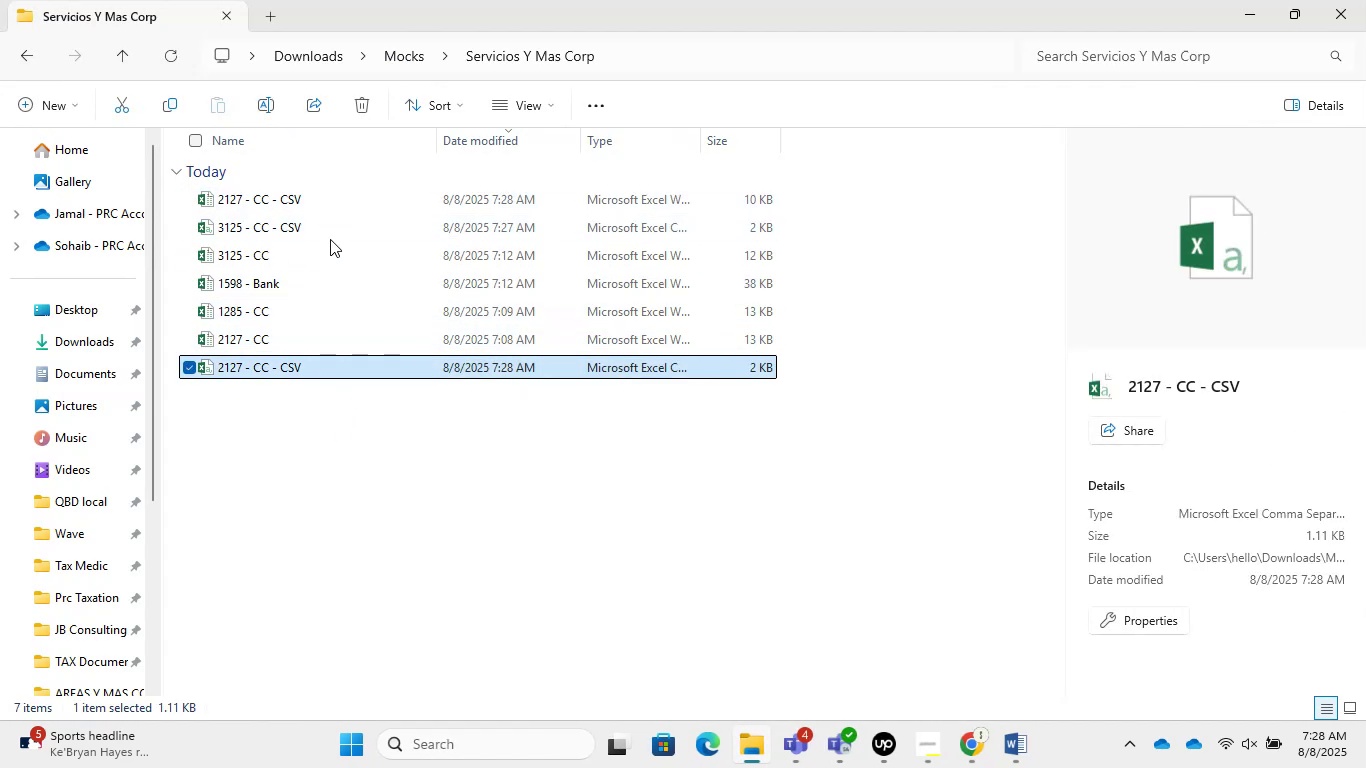 
wait(5.11)
 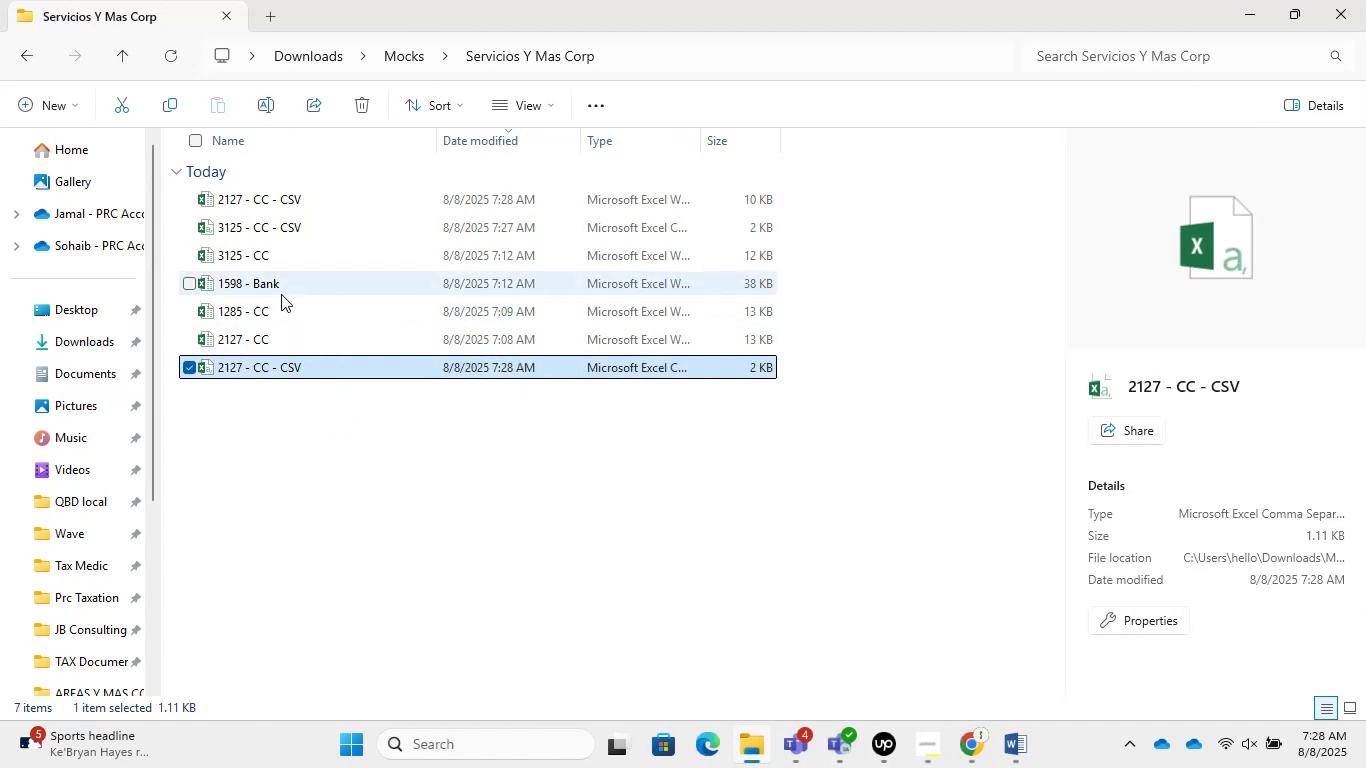 
left_click([261, 150])
 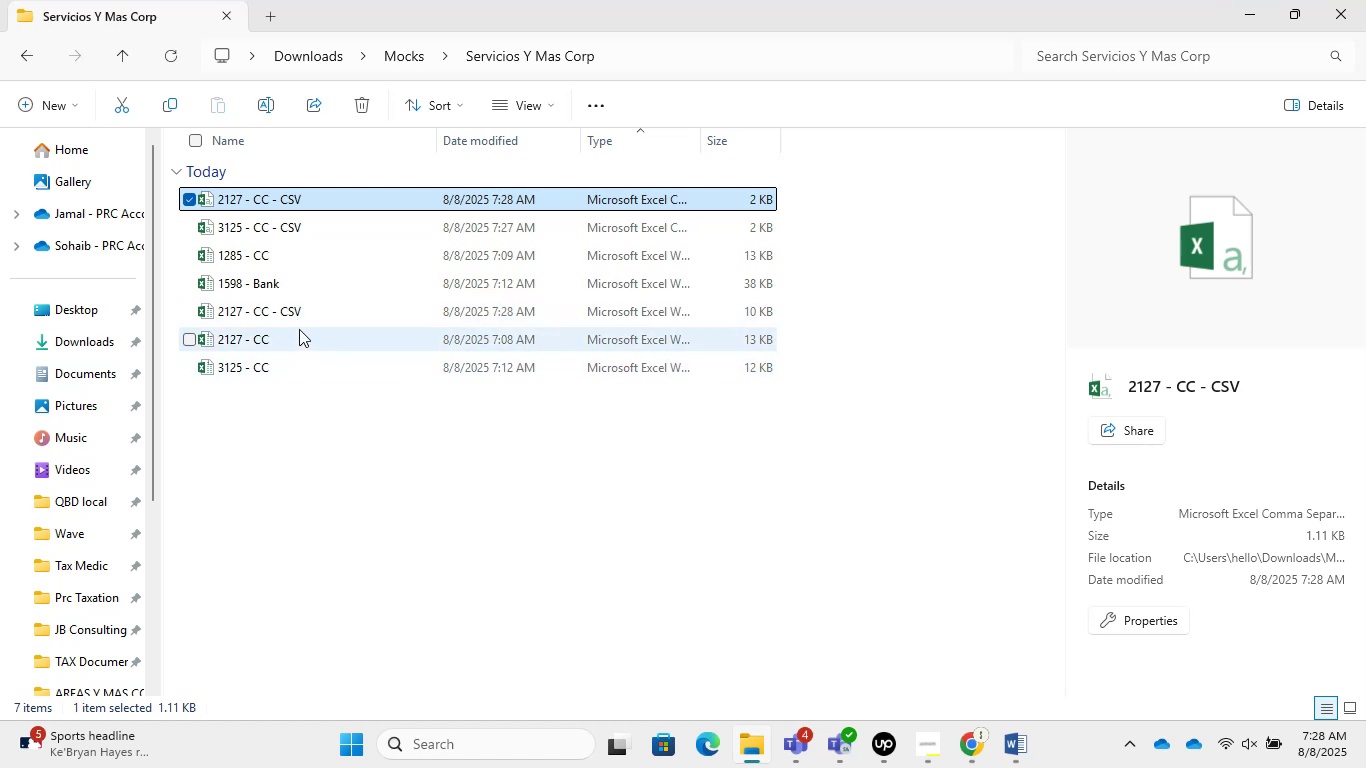 
wait(9.5)
 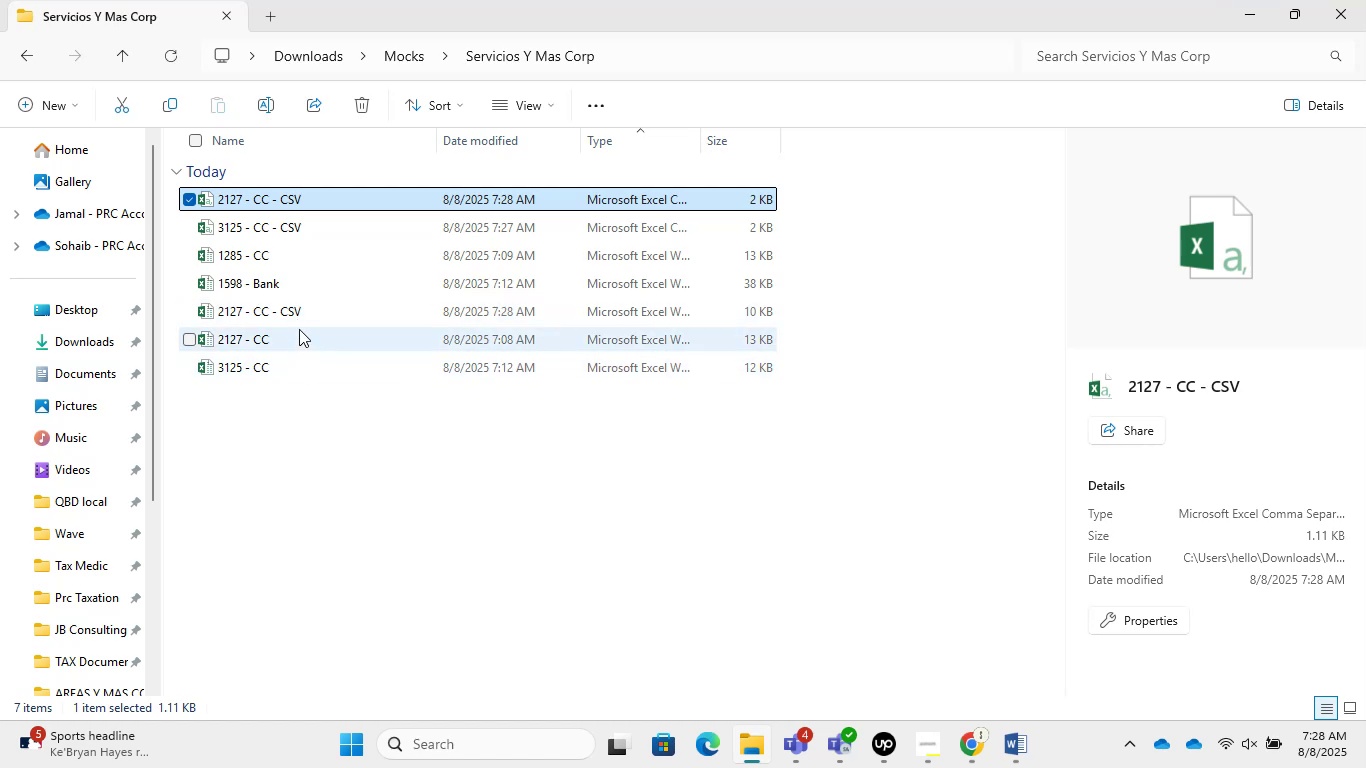 
left_click([299, 319])
 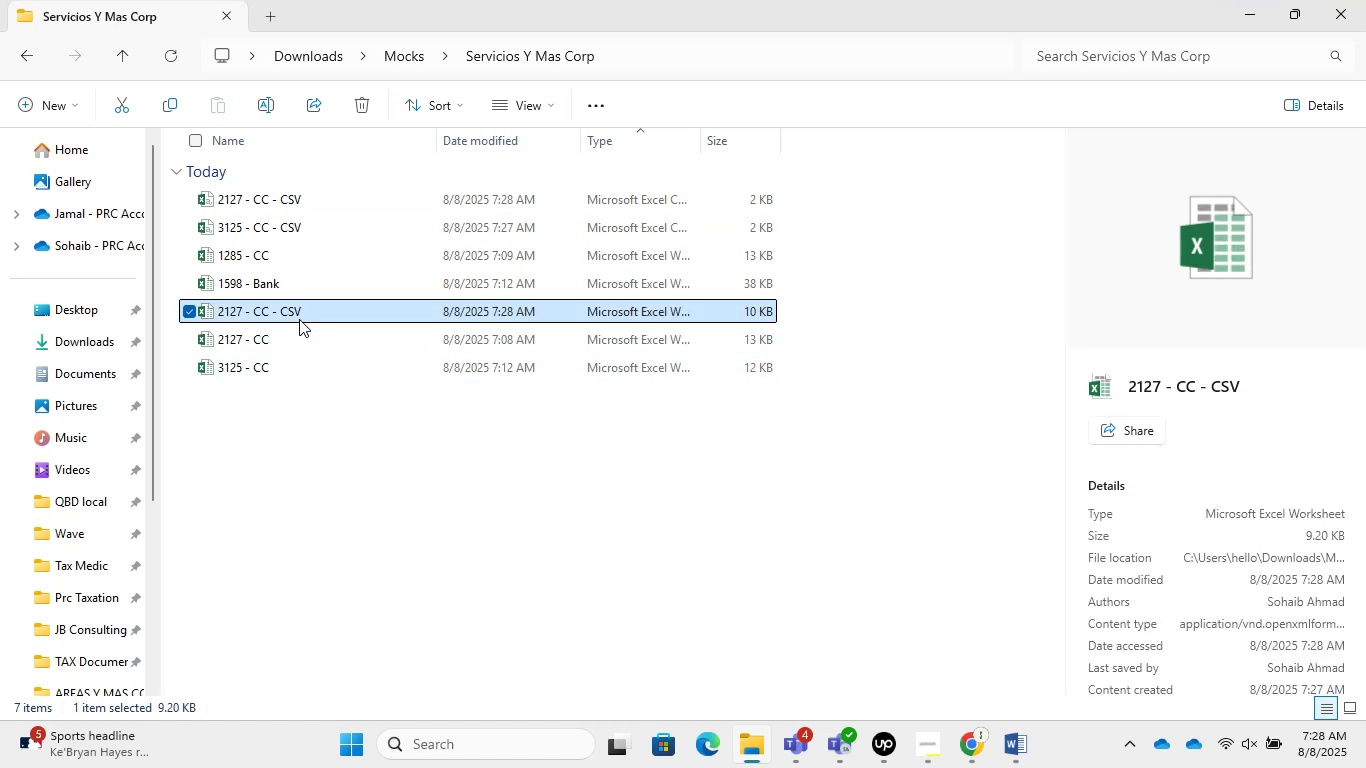 
key(Delete)
 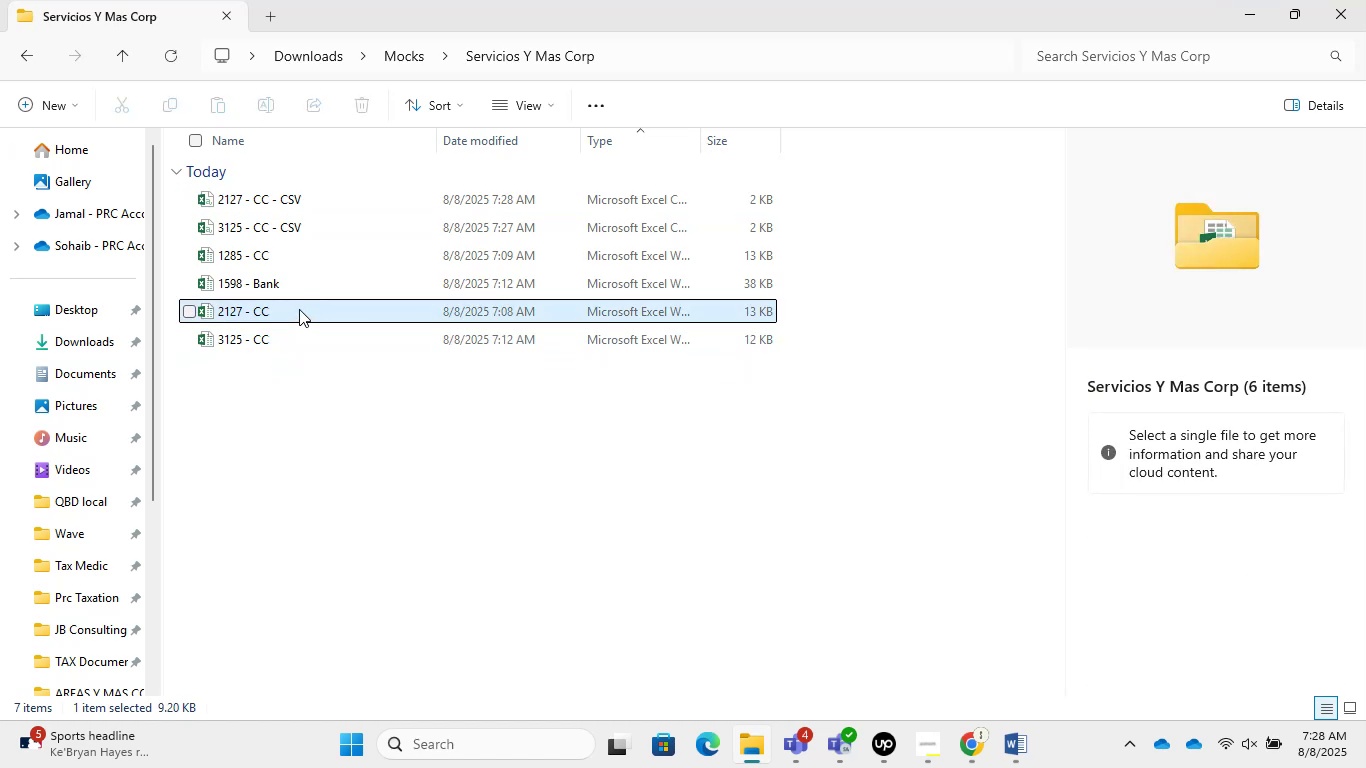 
left_click([282, 288])
 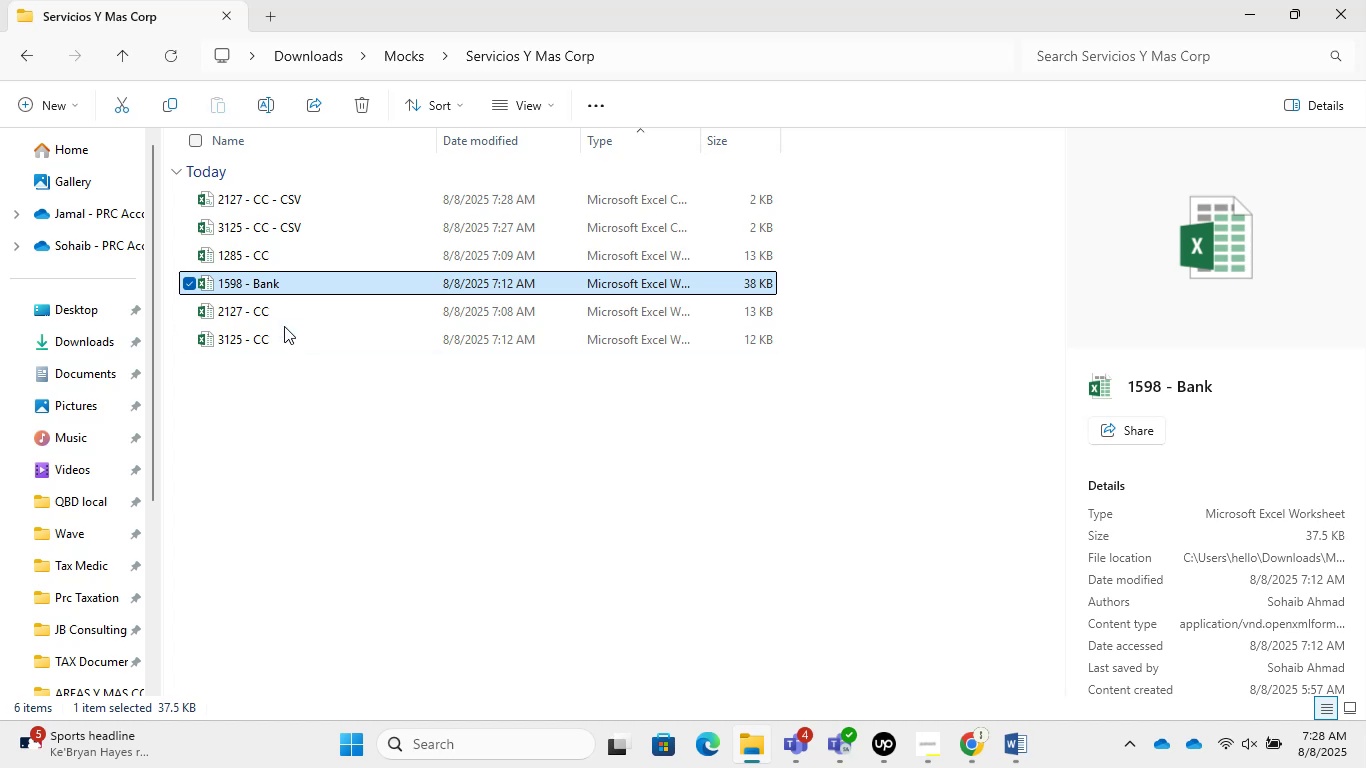 
double_click([258, 284])
 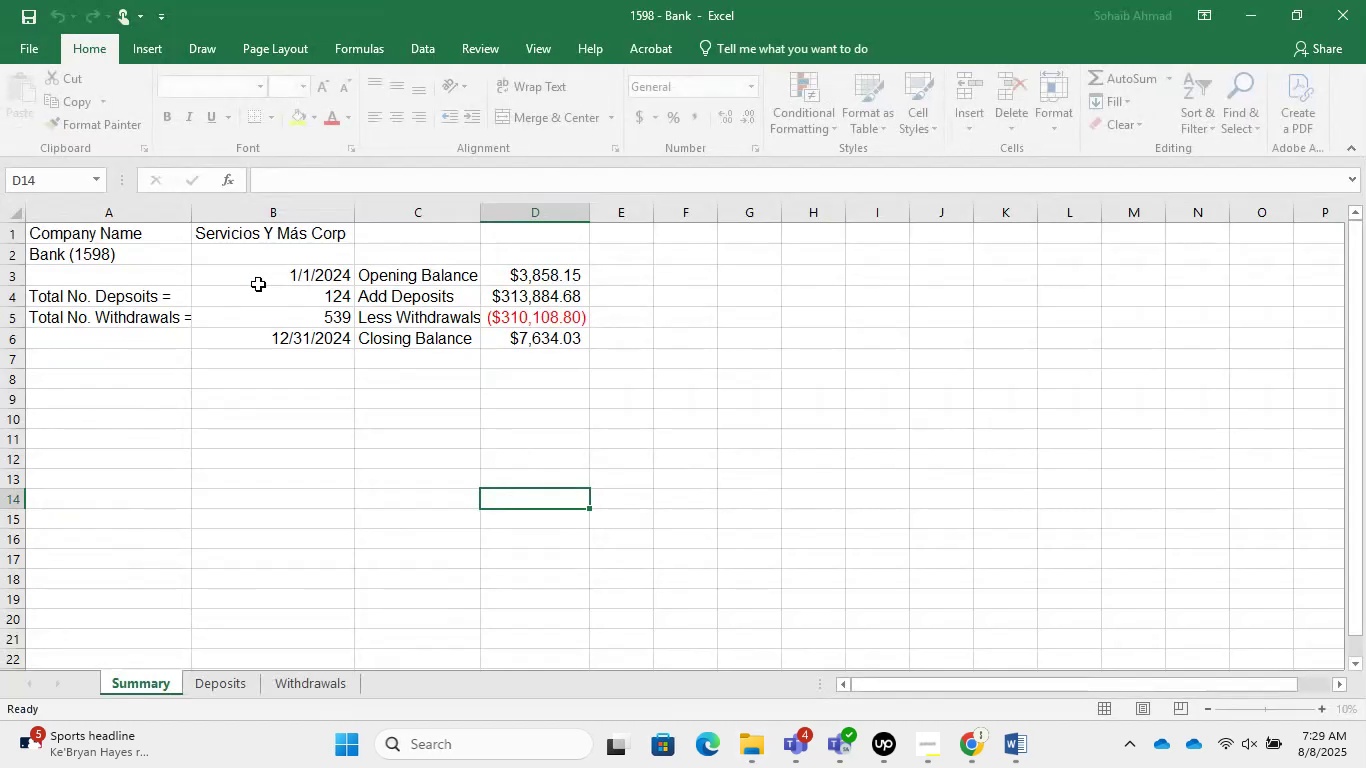 
key(Control+N)
 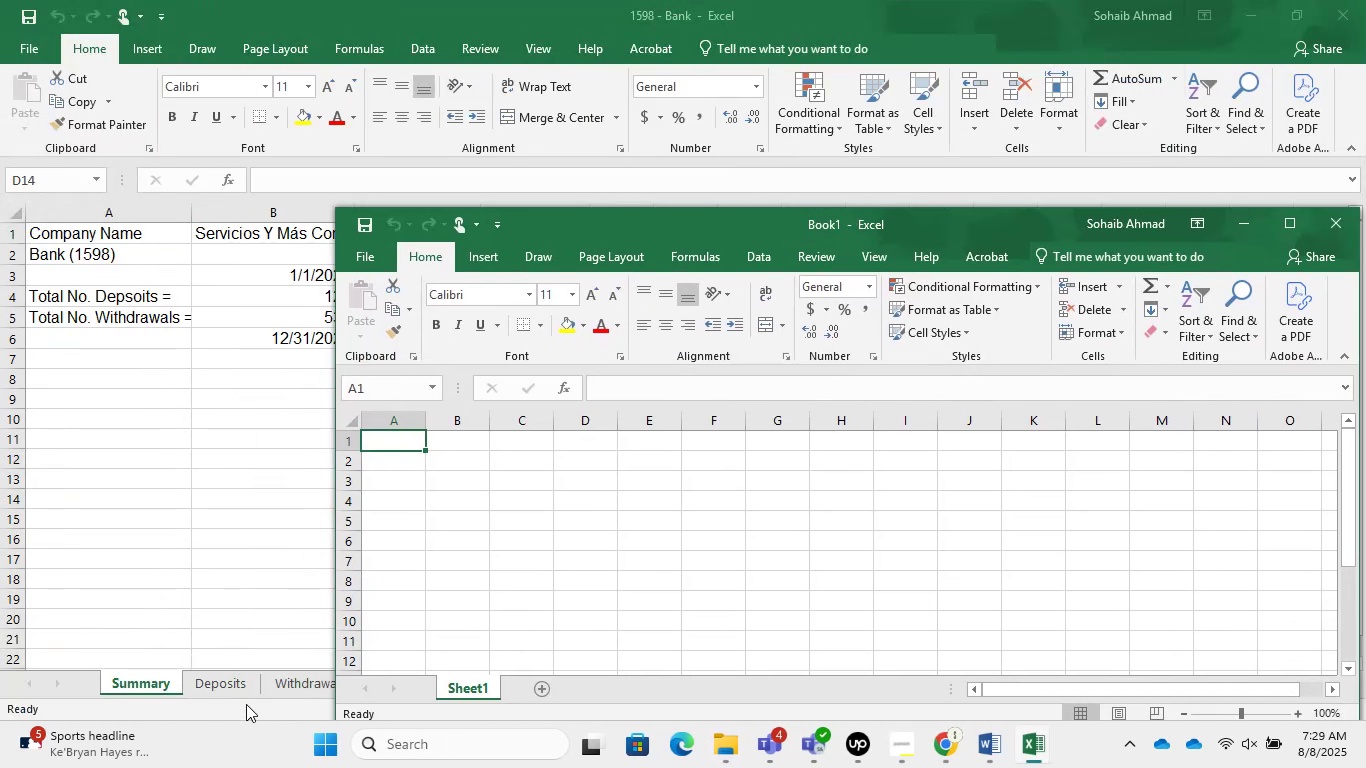 
double_click([239, 719])
 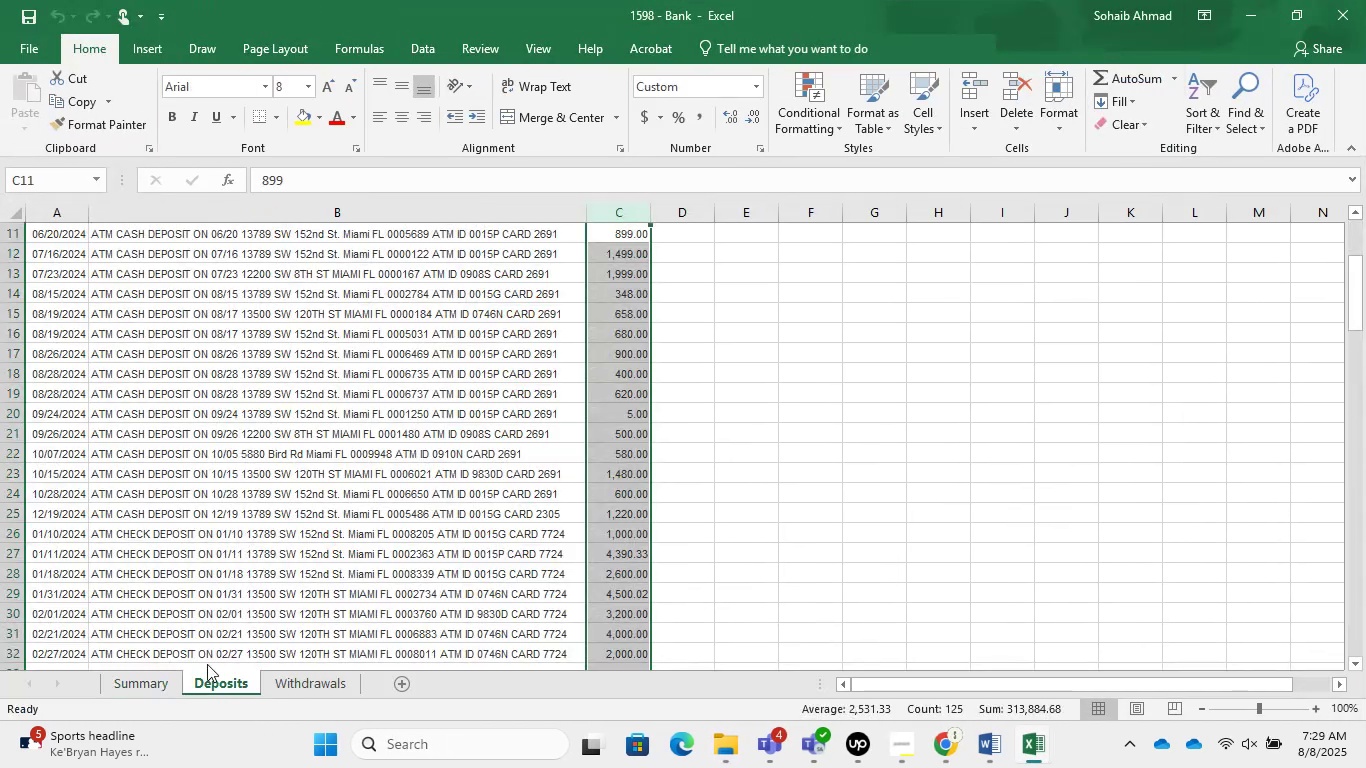 
scroll: coordinate [126, 386], scroll_direction: up, amount: 9.0
 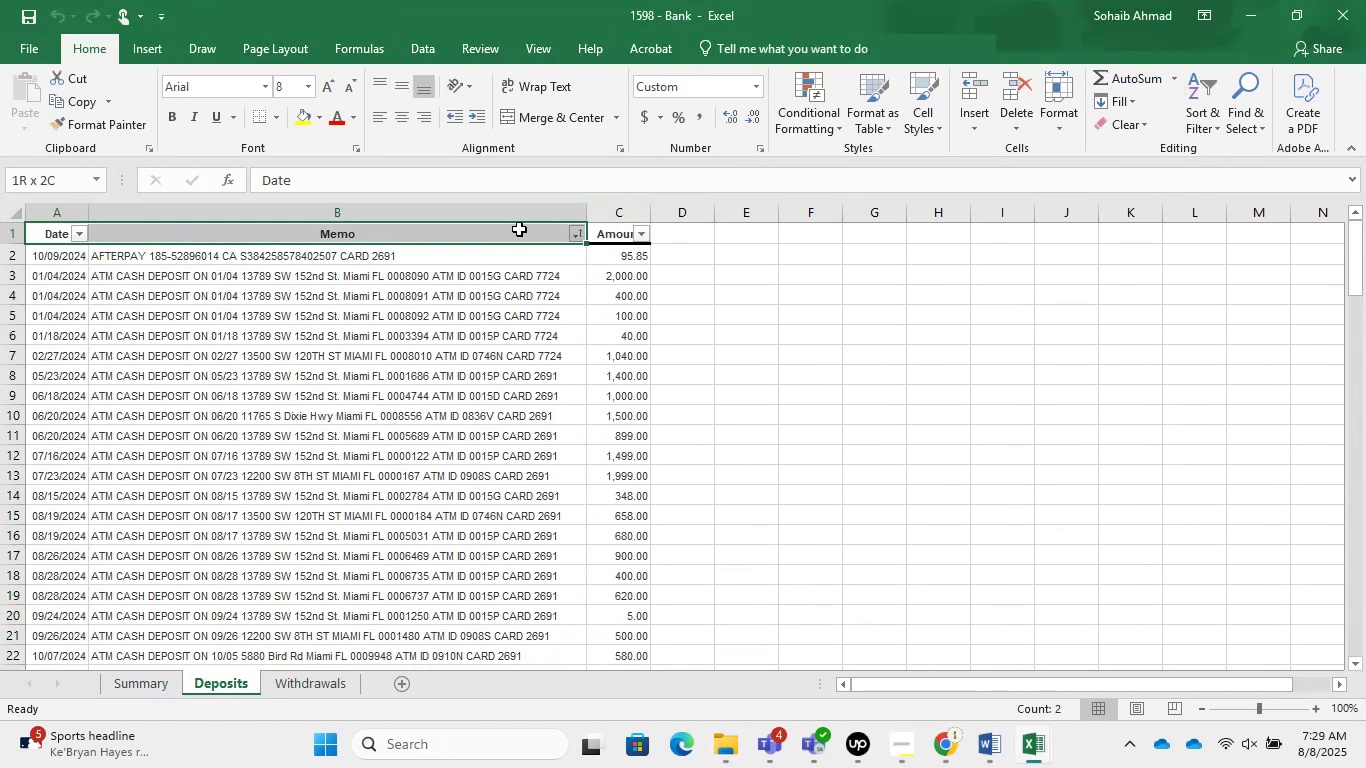 
key(Control+C)
 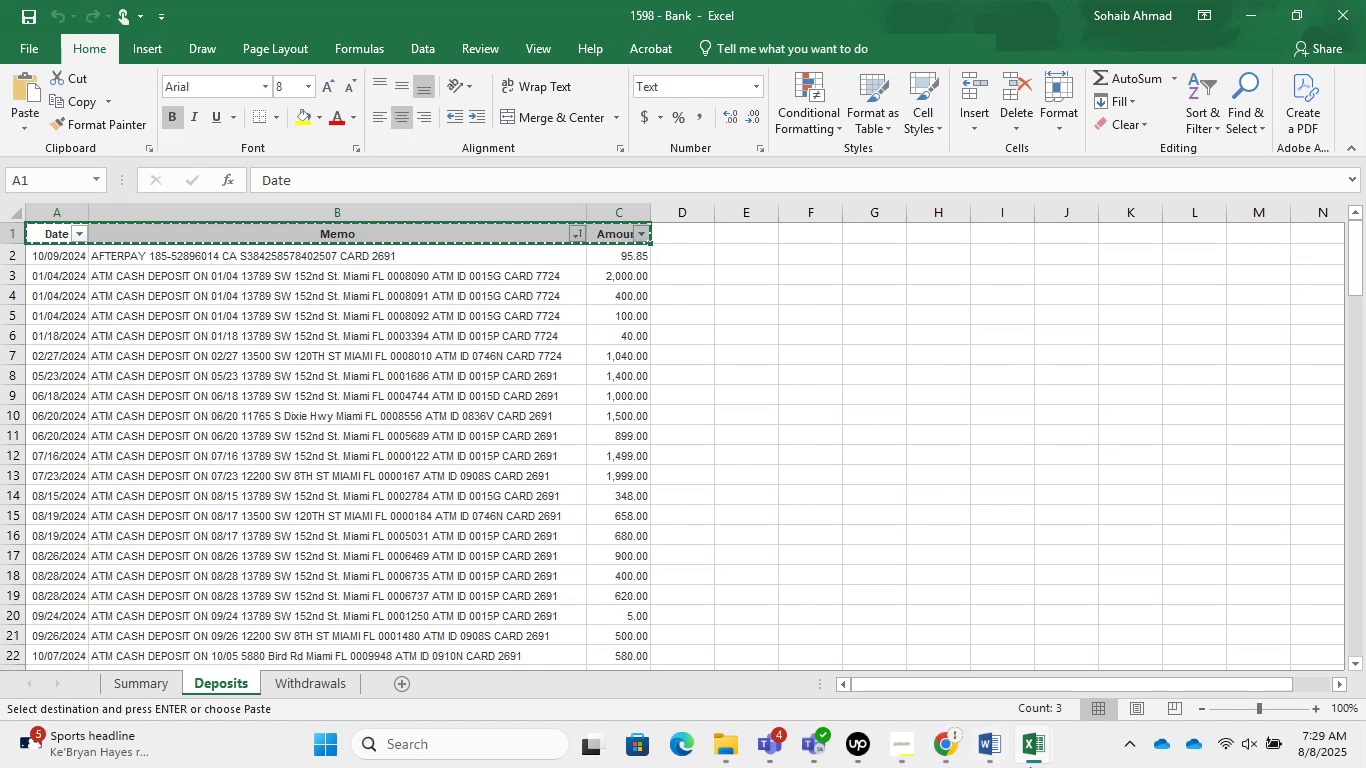 
left_click([1032, 762])
 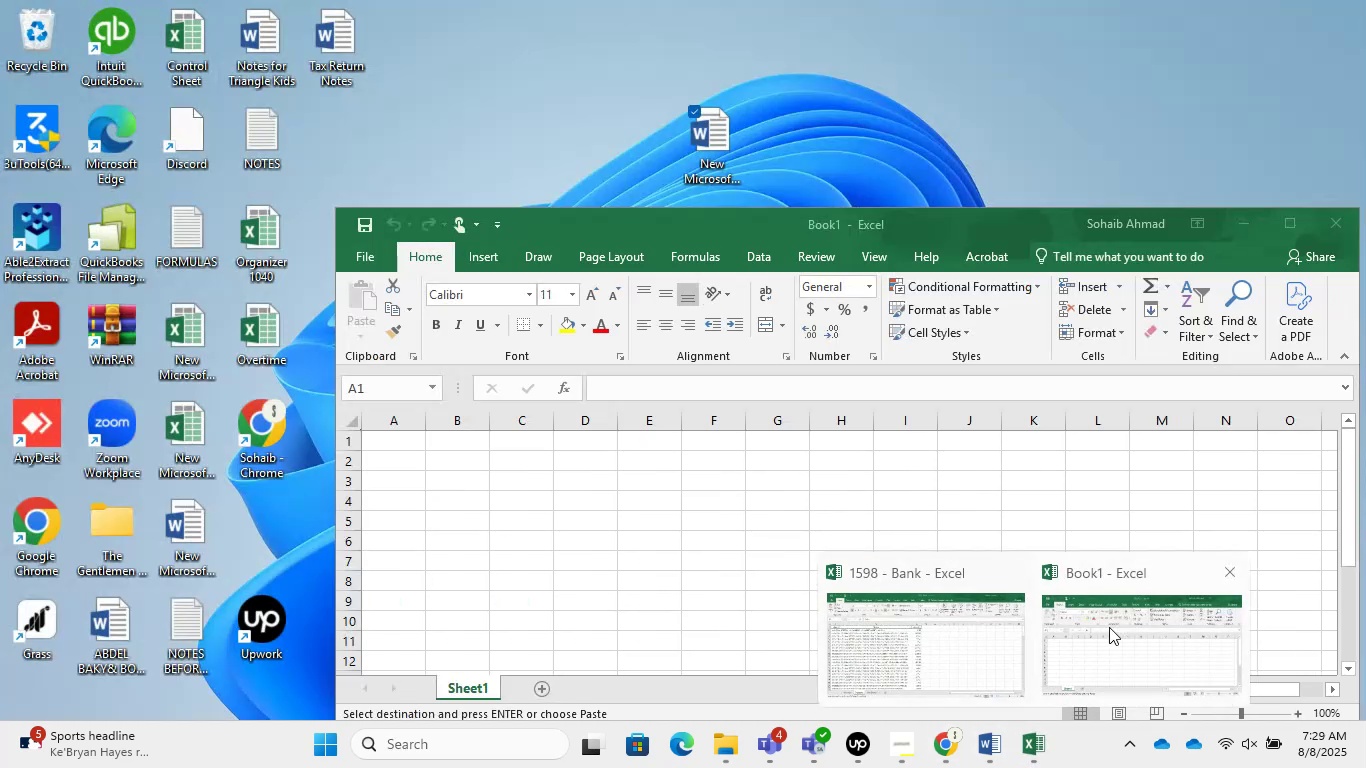 
key(Control+V)
 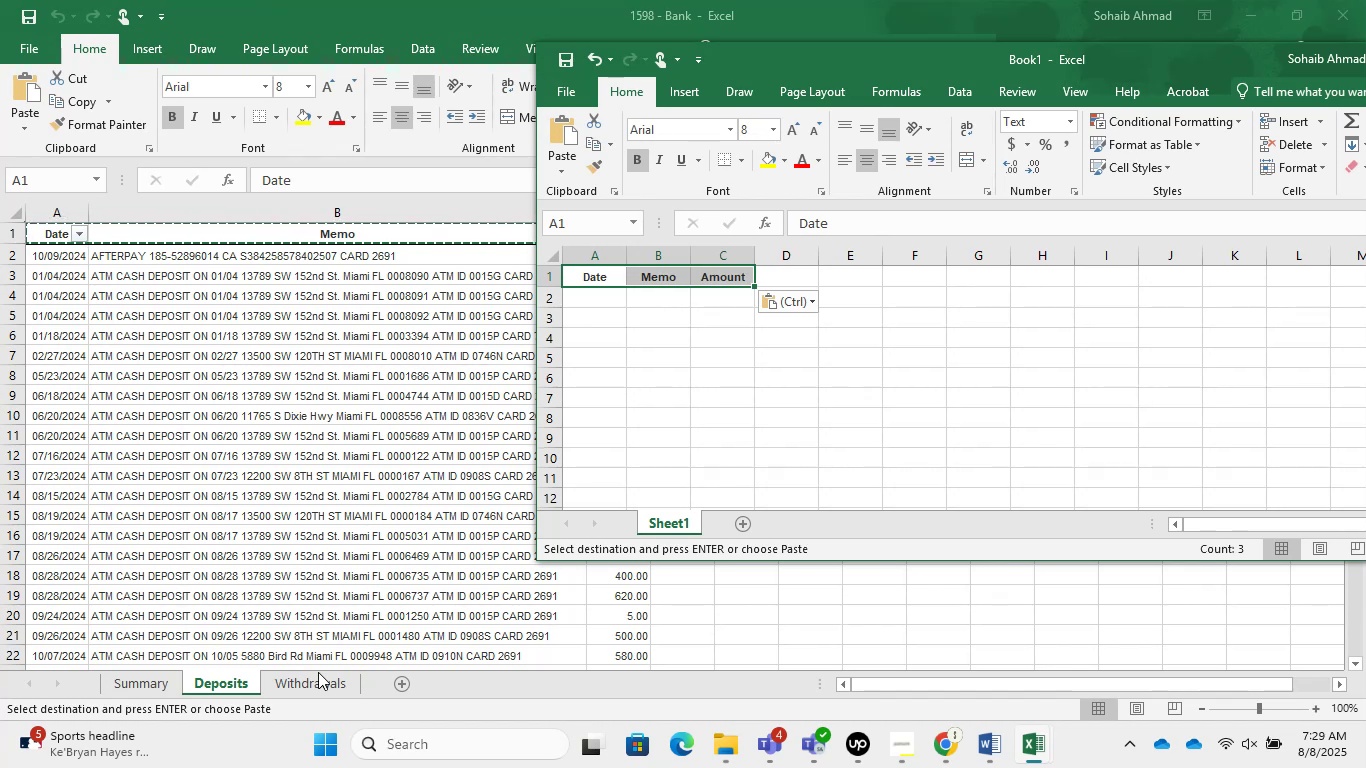 
wait(19.37)
 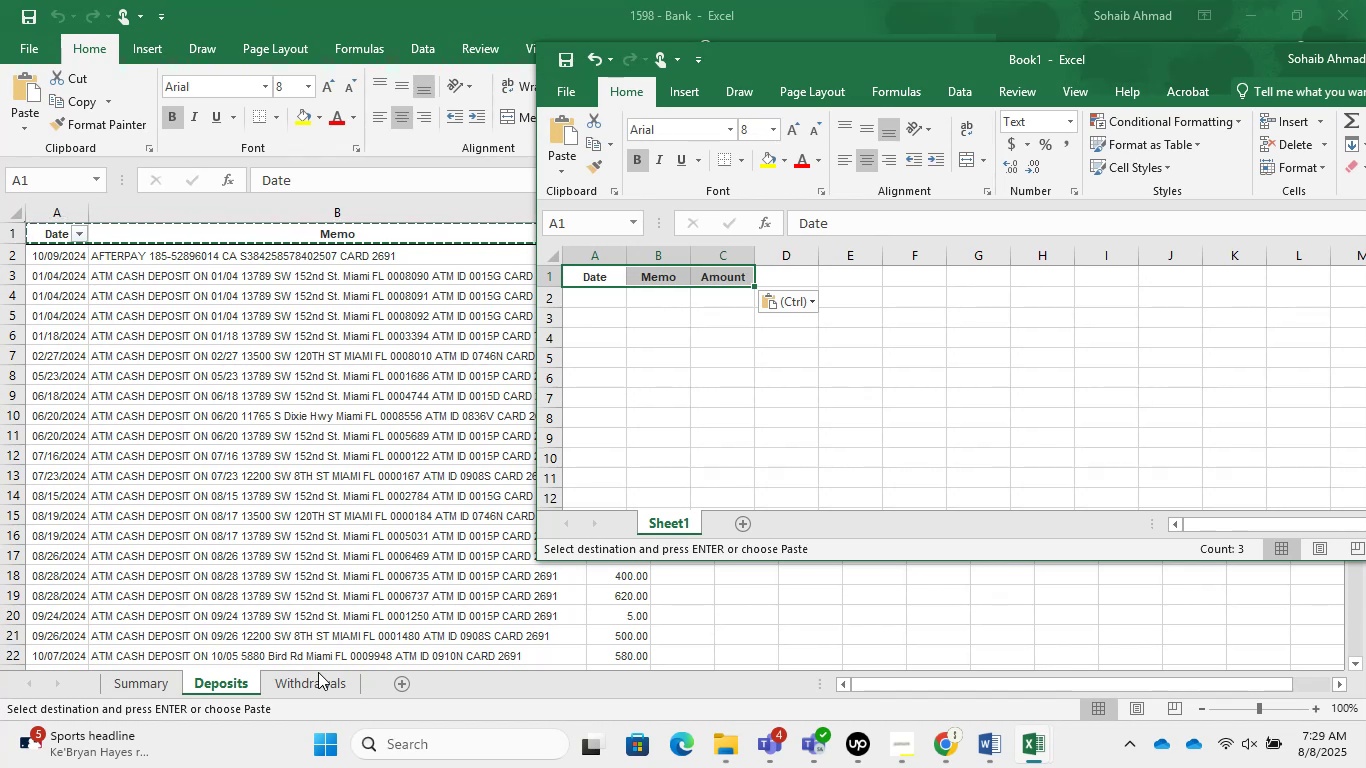 
left_click([1178, 433])
 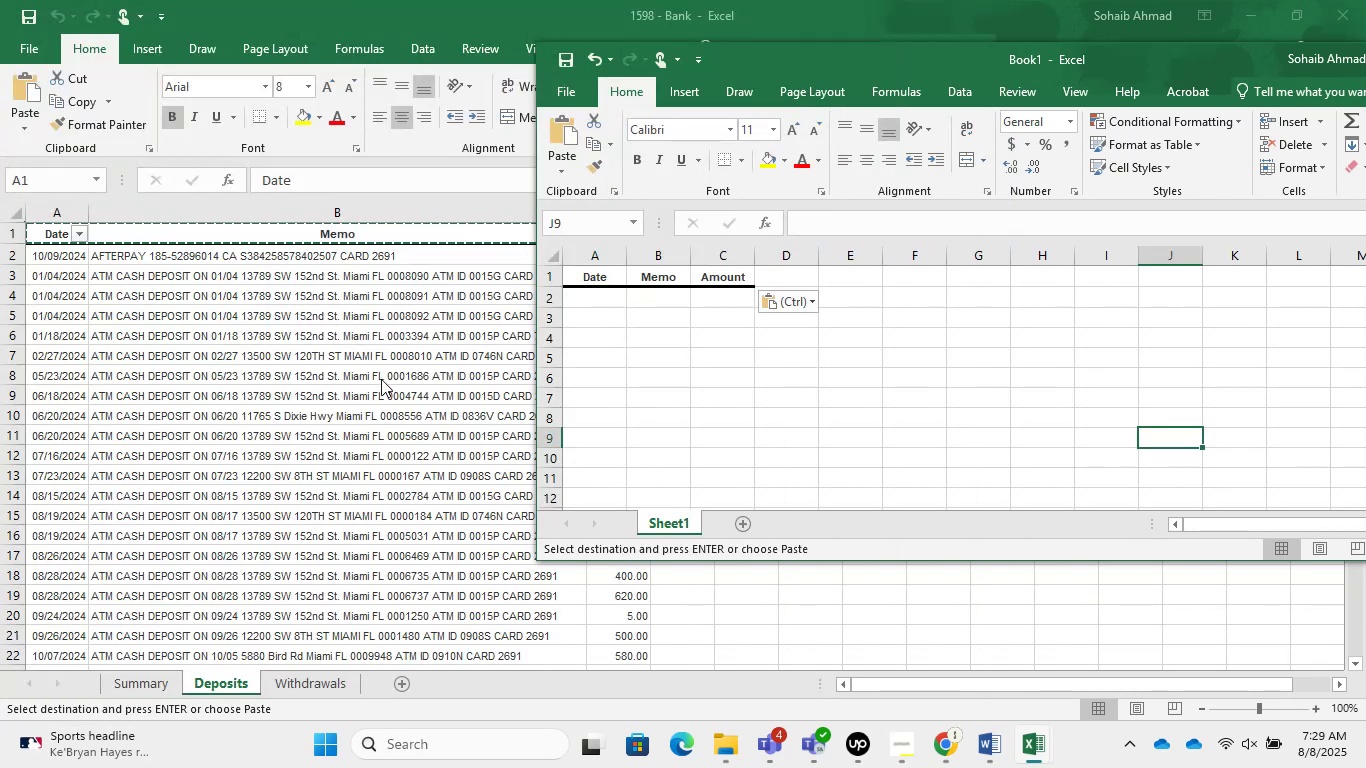 
left_click([381, 379])
 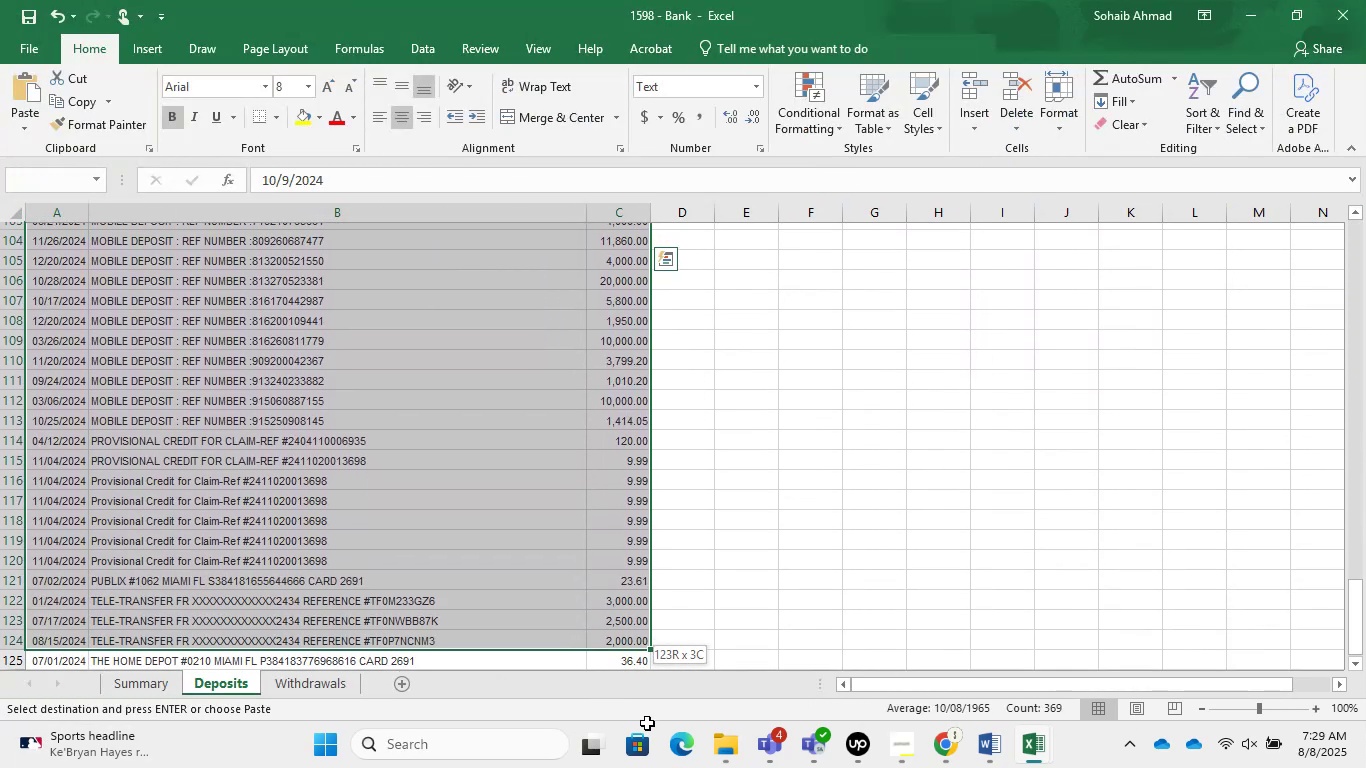 
wait(5.88)
 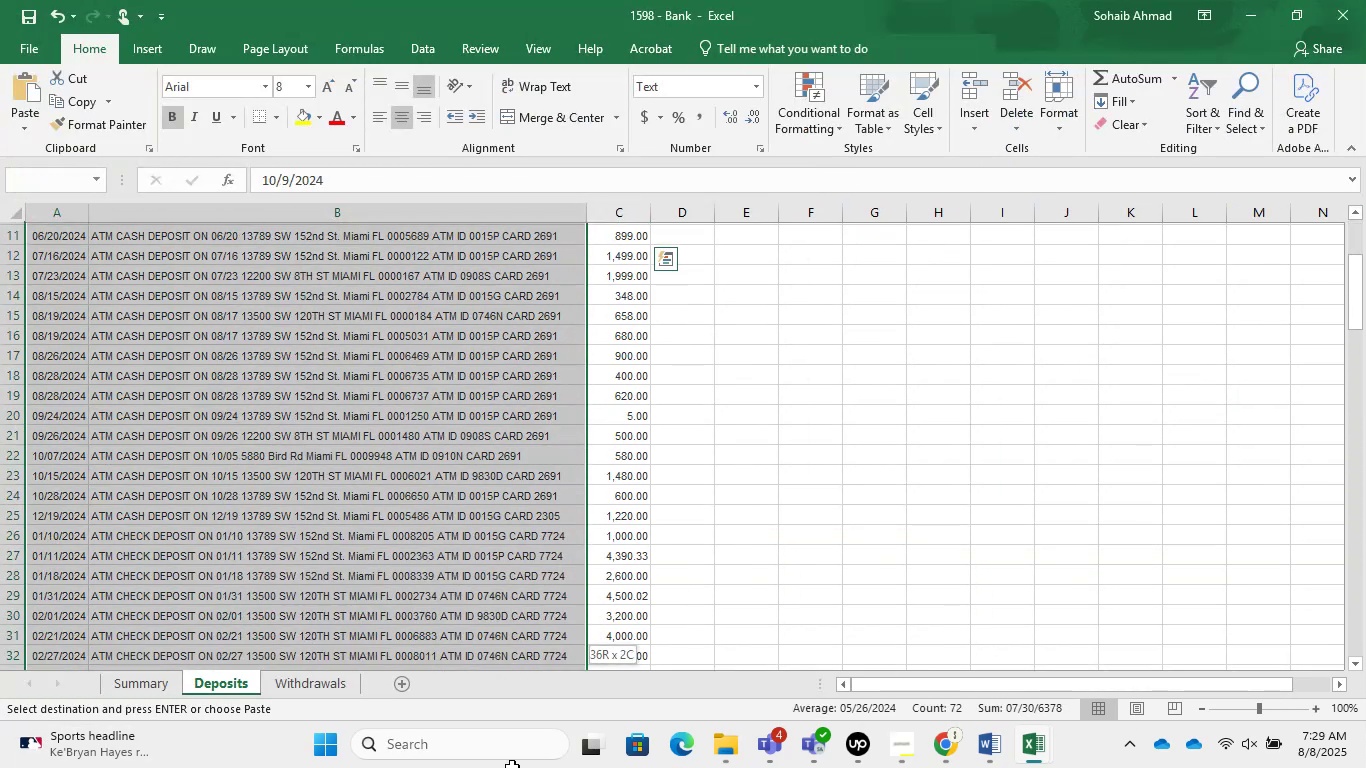 
key(Control+C)
 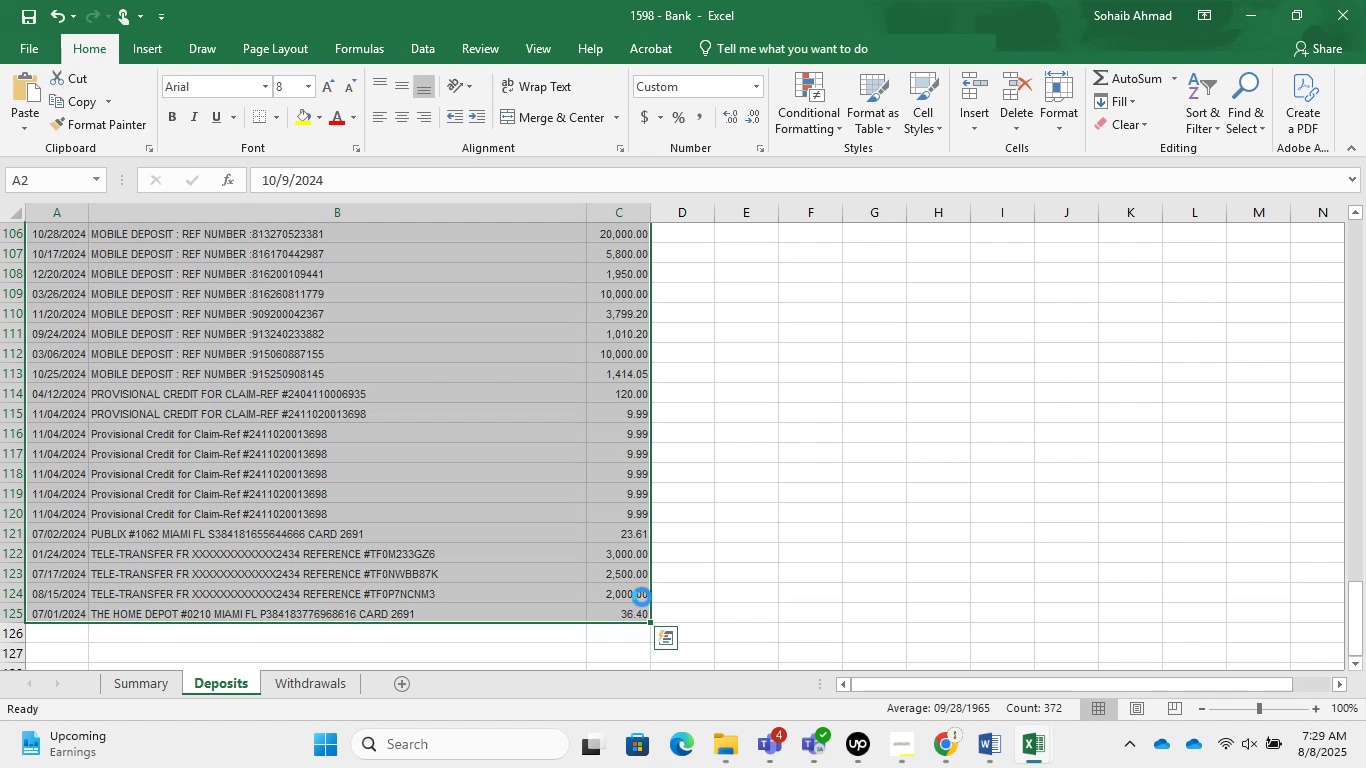 
key(Control+C)
 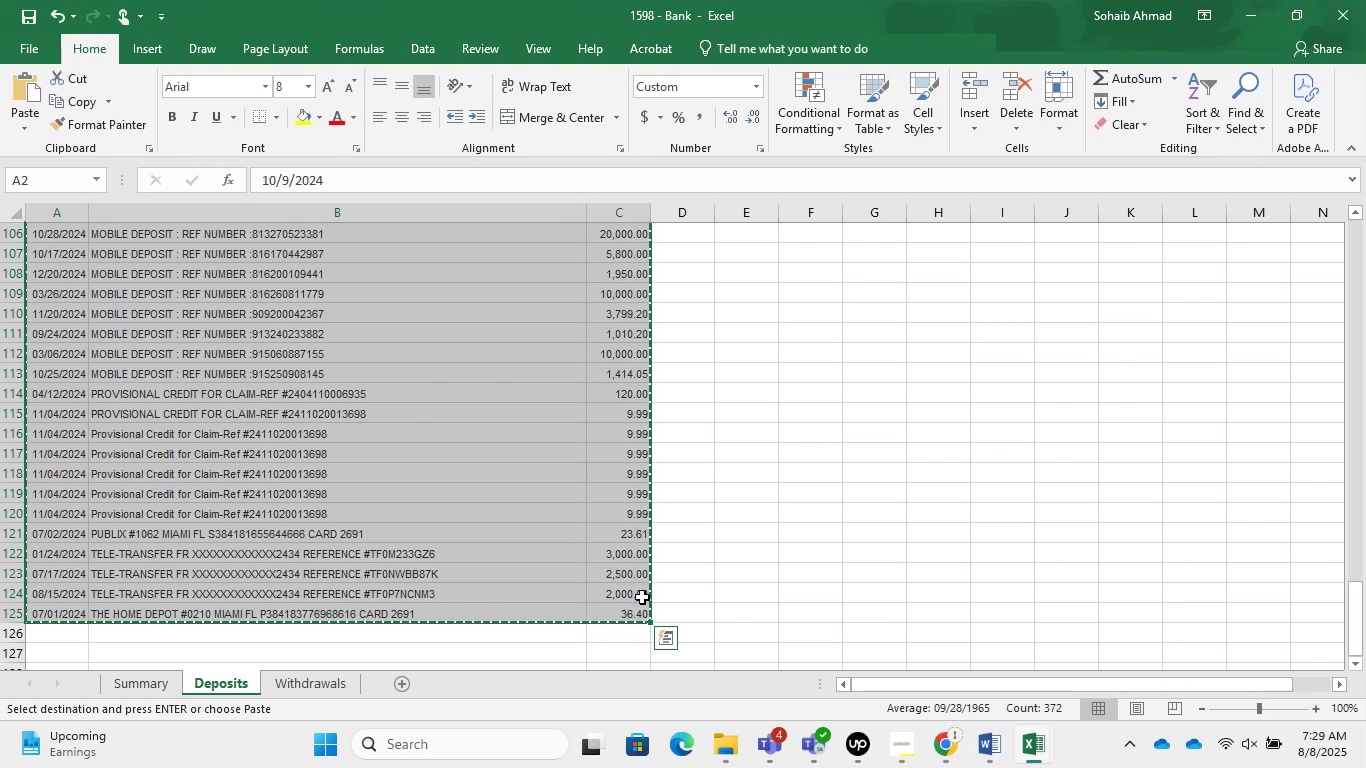 
wait(9.69)
 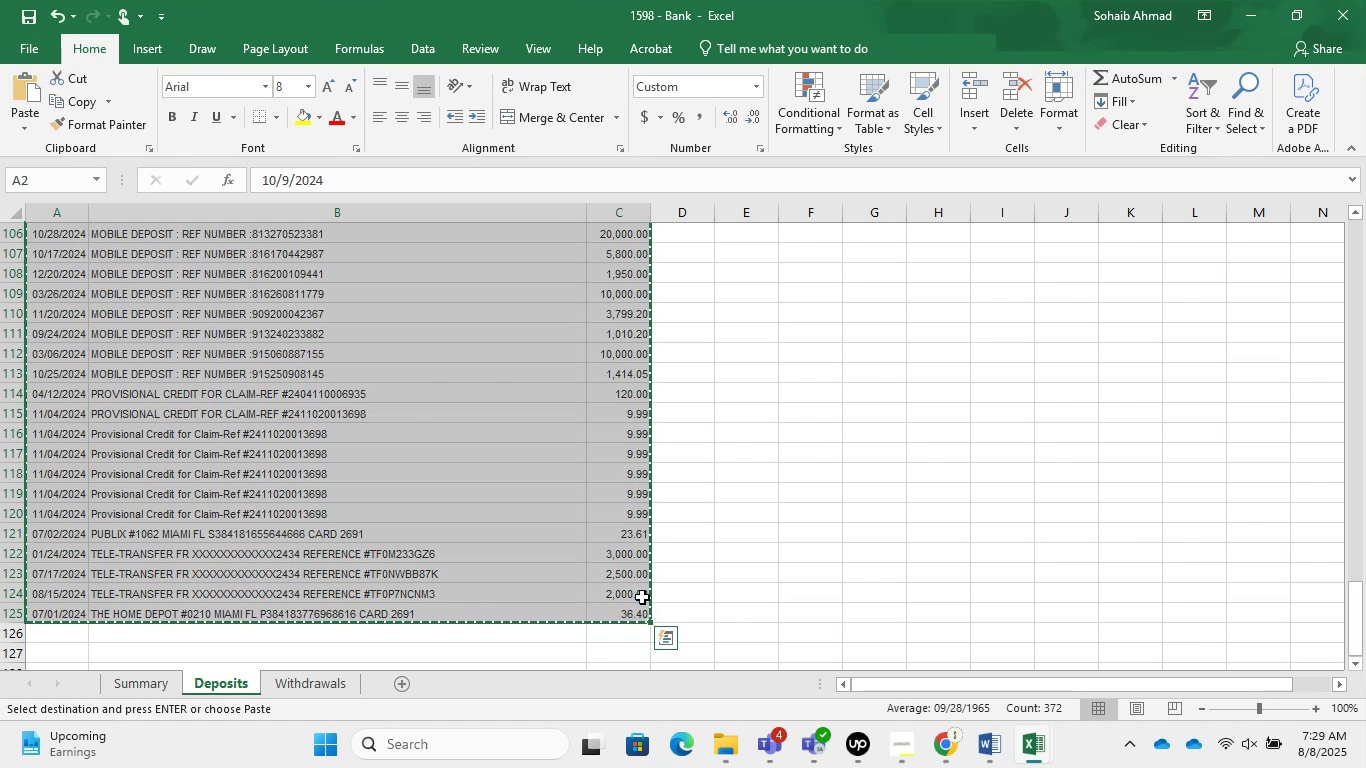 
key(Control+C)
 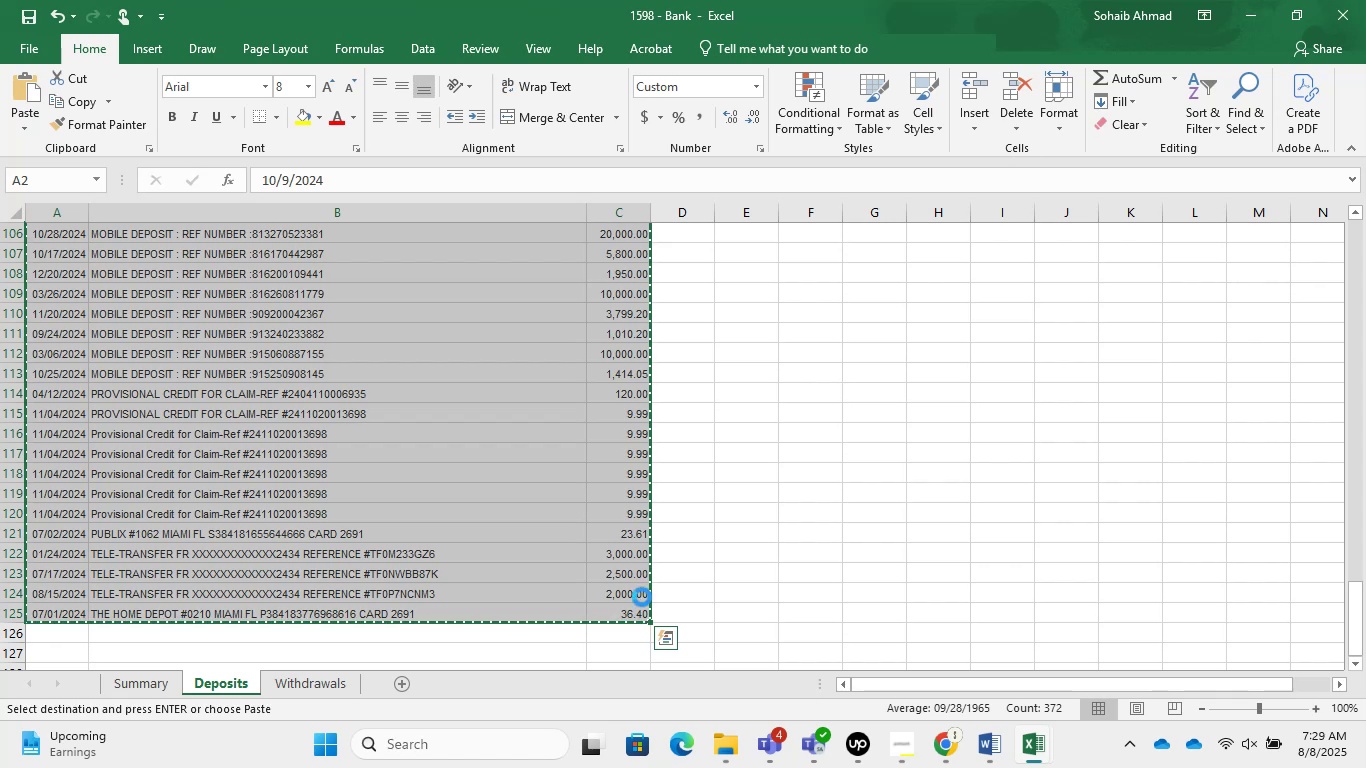 
key(Control+C)
 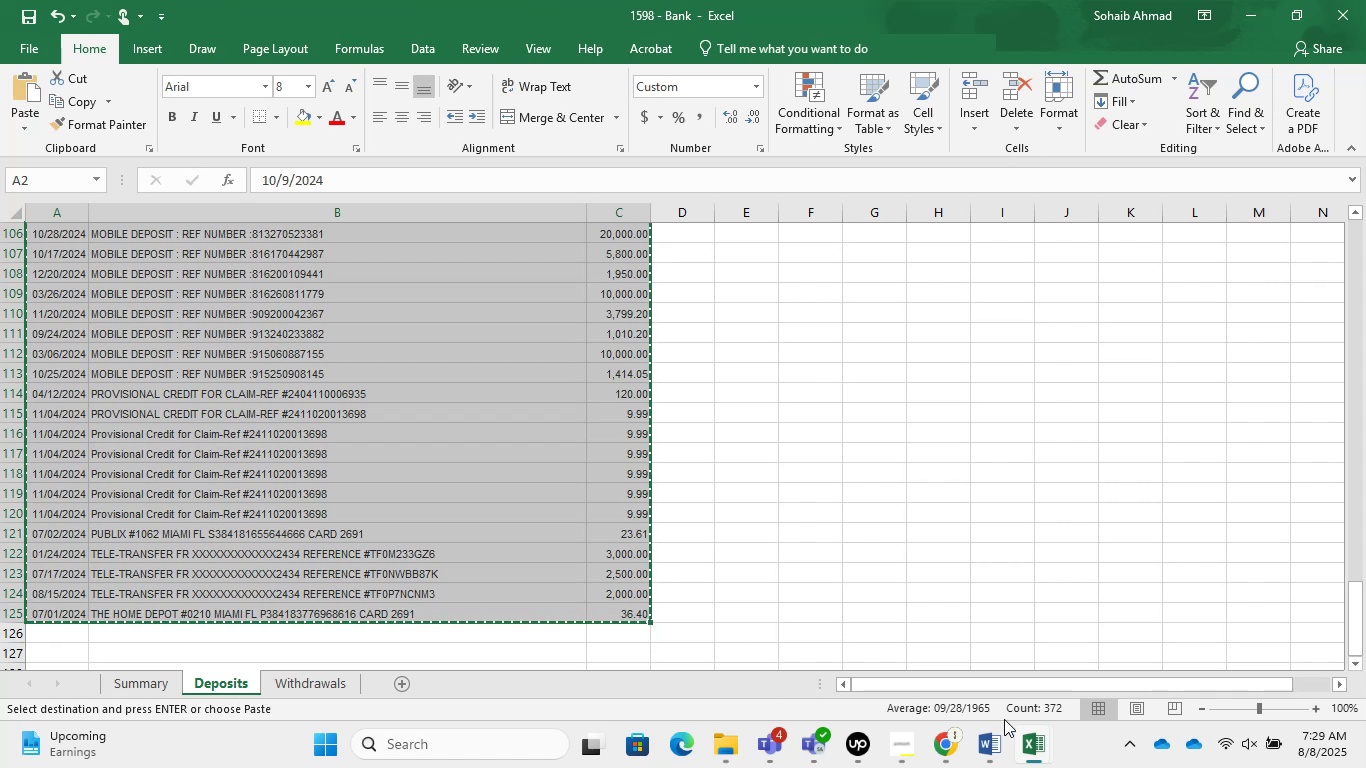 
left_click([1035, 735])
 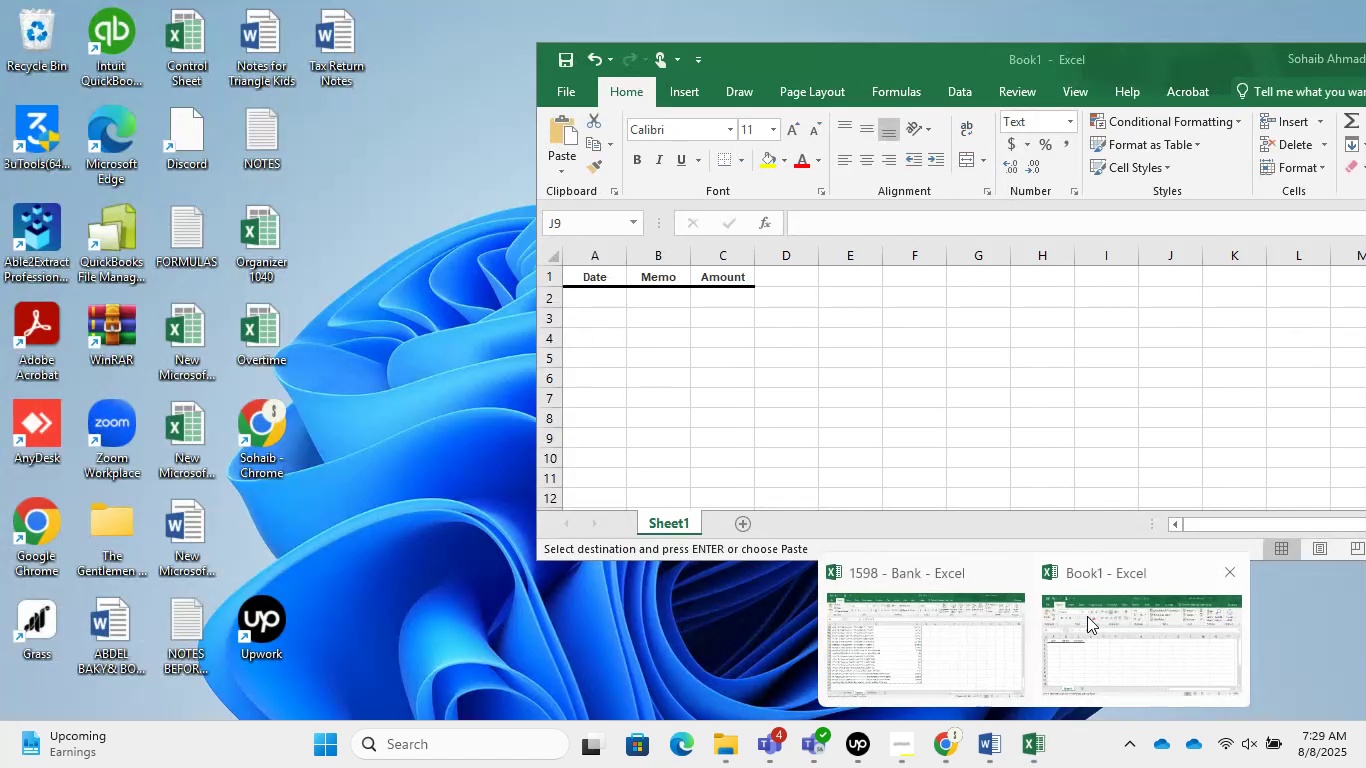 
left_click([1105, 597])
 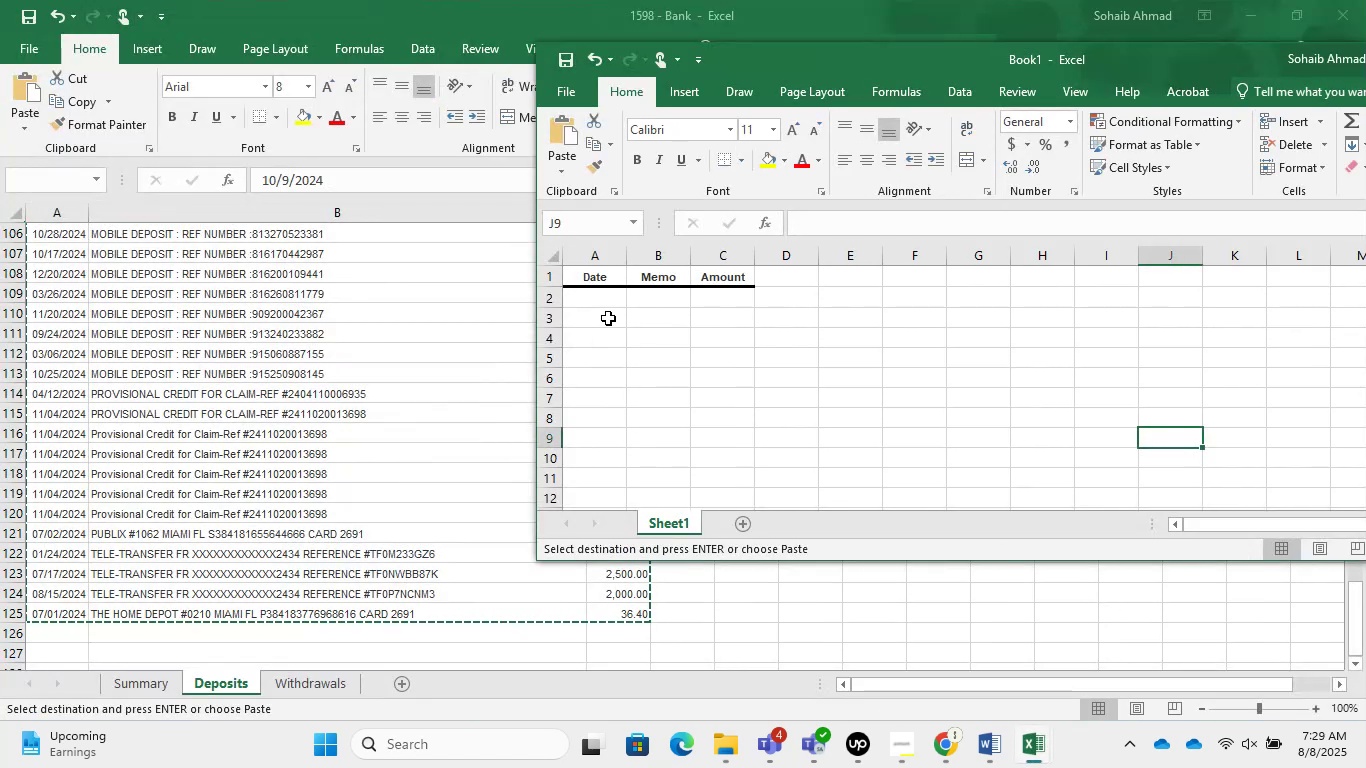 
left_click([598, 296])
 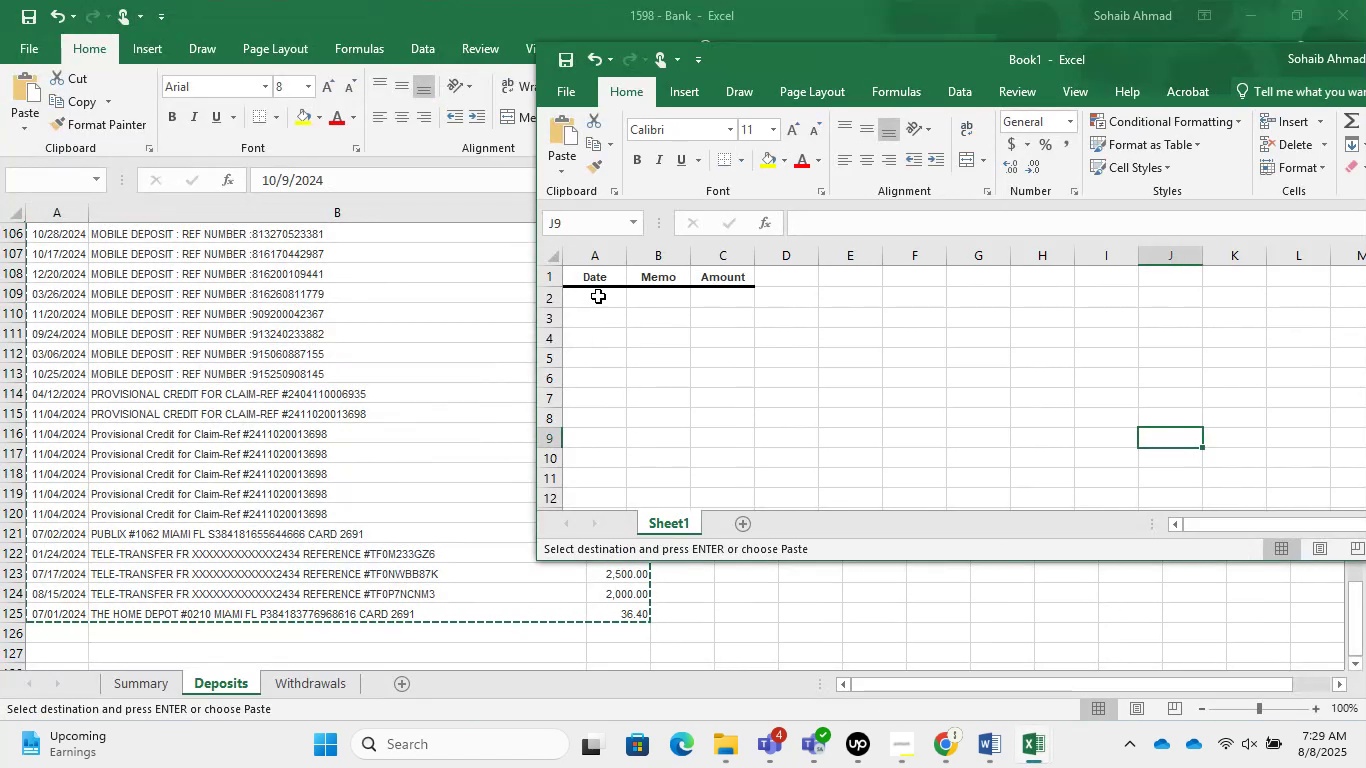 
key(Control+V)
 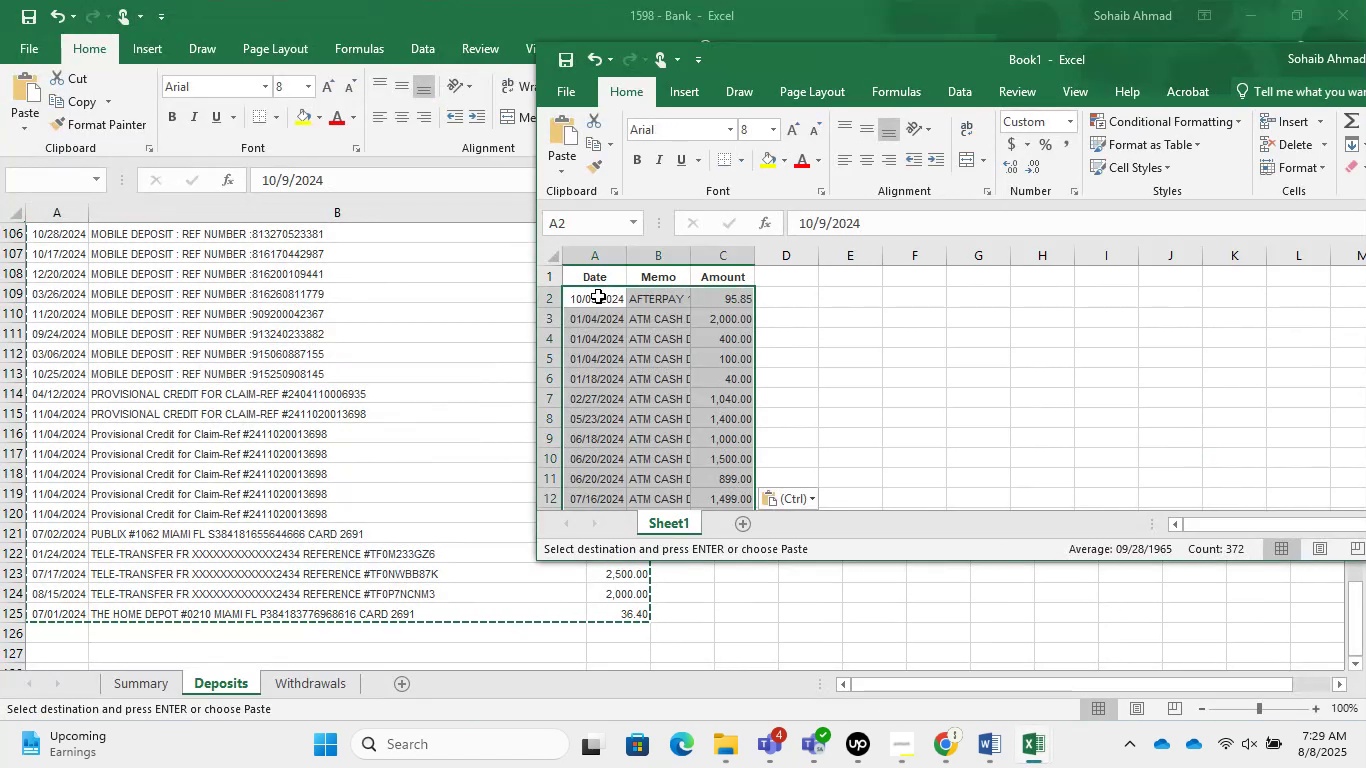 
scroll: coordinate [674, 409], scroll_direction: down, amount: 40.0
 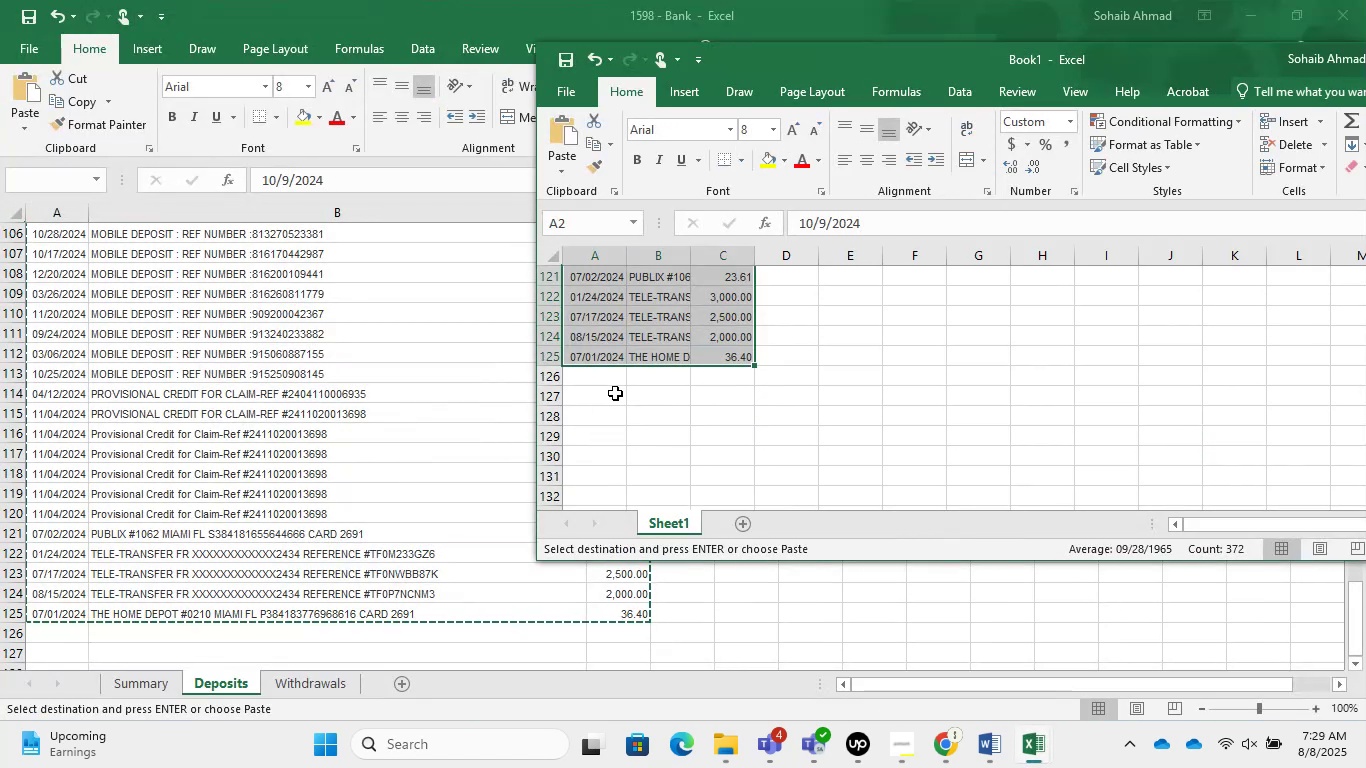 
left_click([610, 375])
 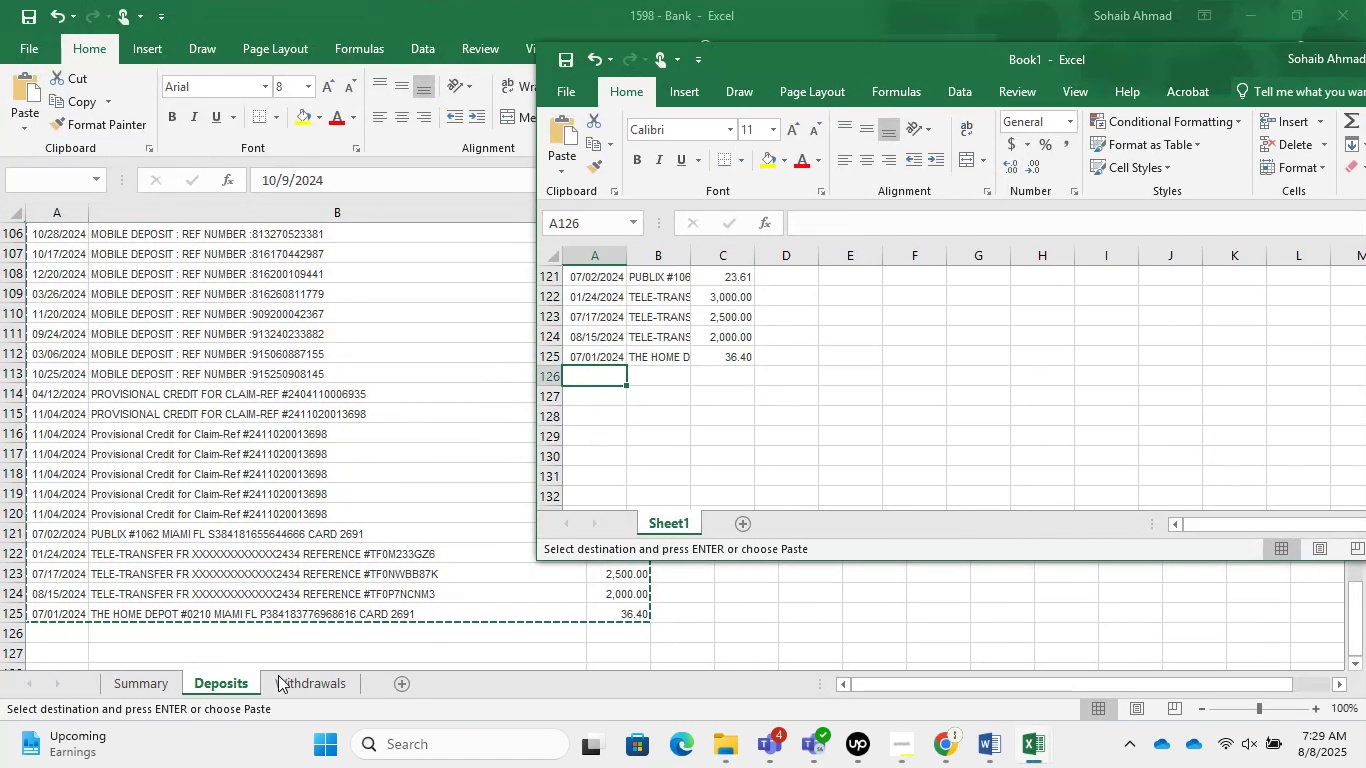 
double_click([282, 676])
 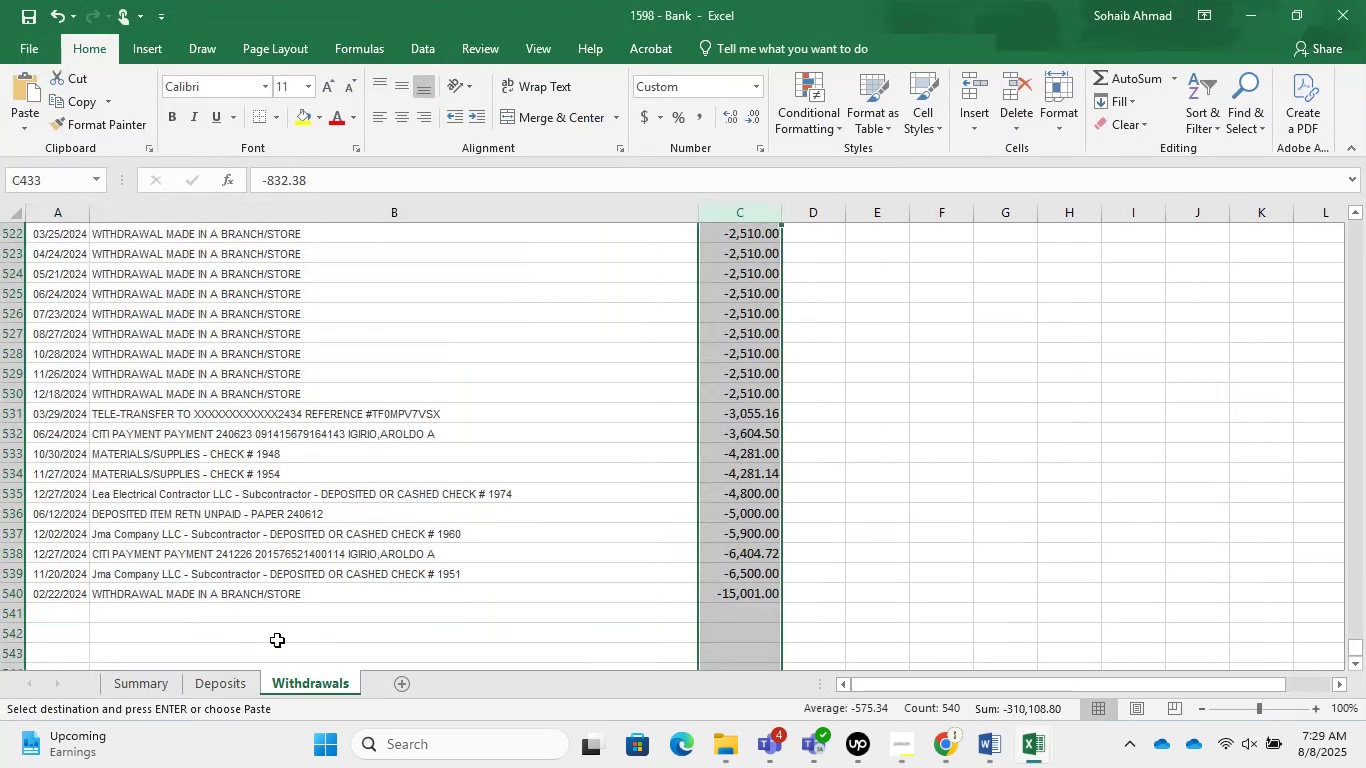 
scroll: coordinate [157, 416], scroll_direction: up, amount: 173.0
 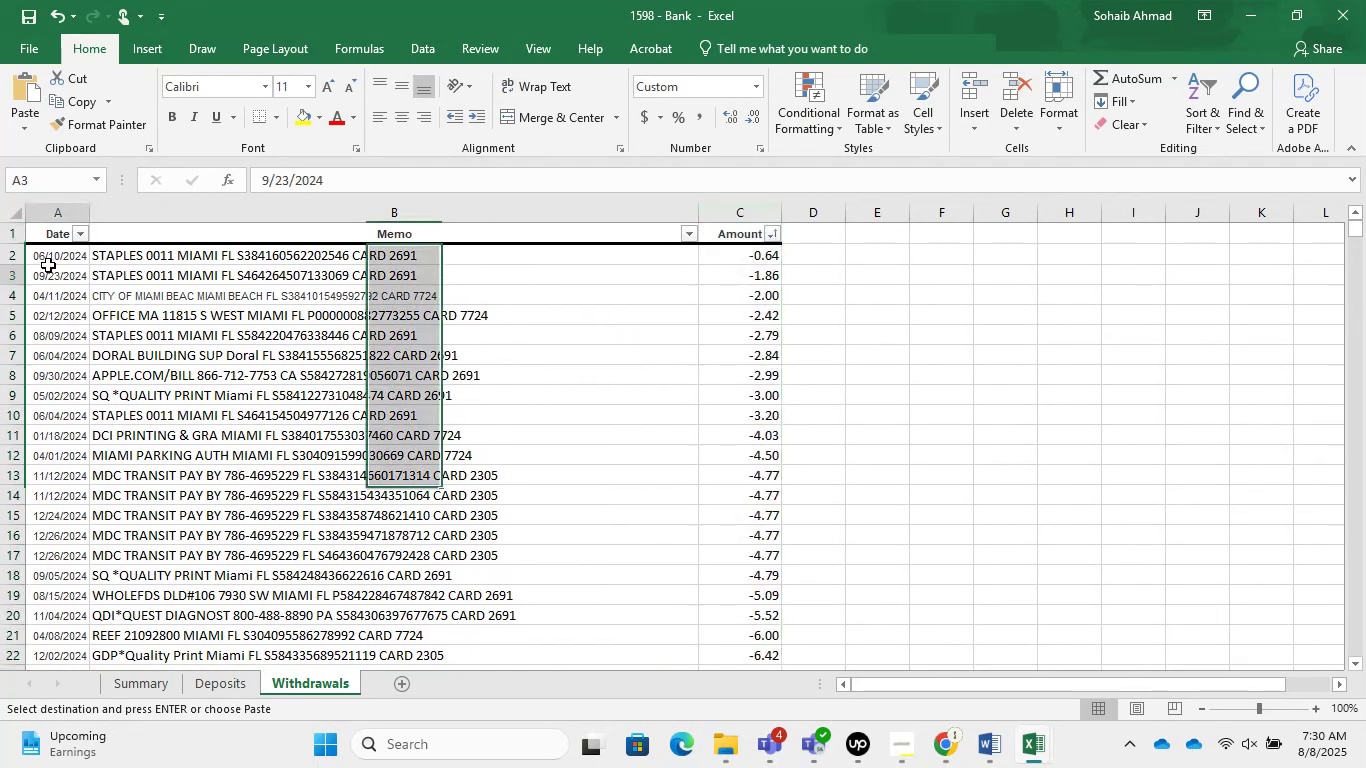 
double_click([50, 259])
 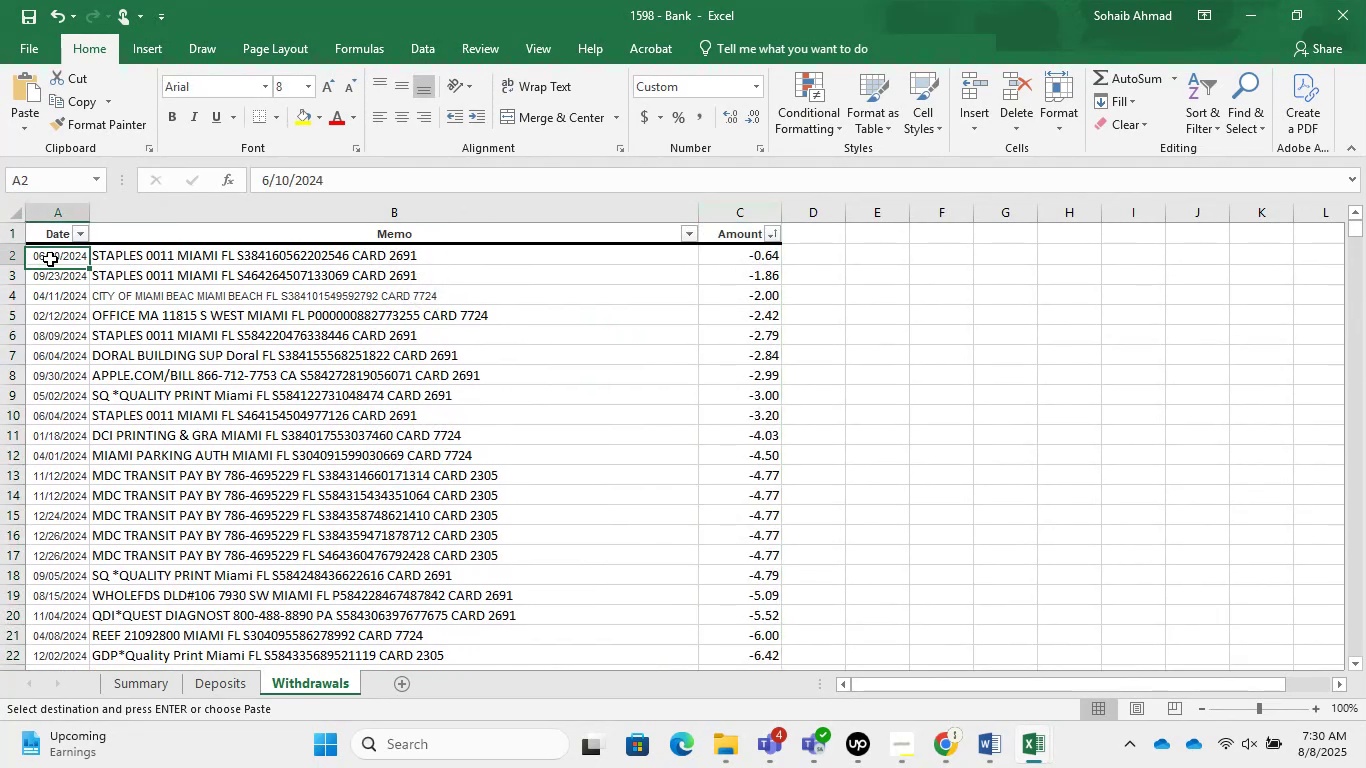 
key(Control+Shift+ArrowRight)
 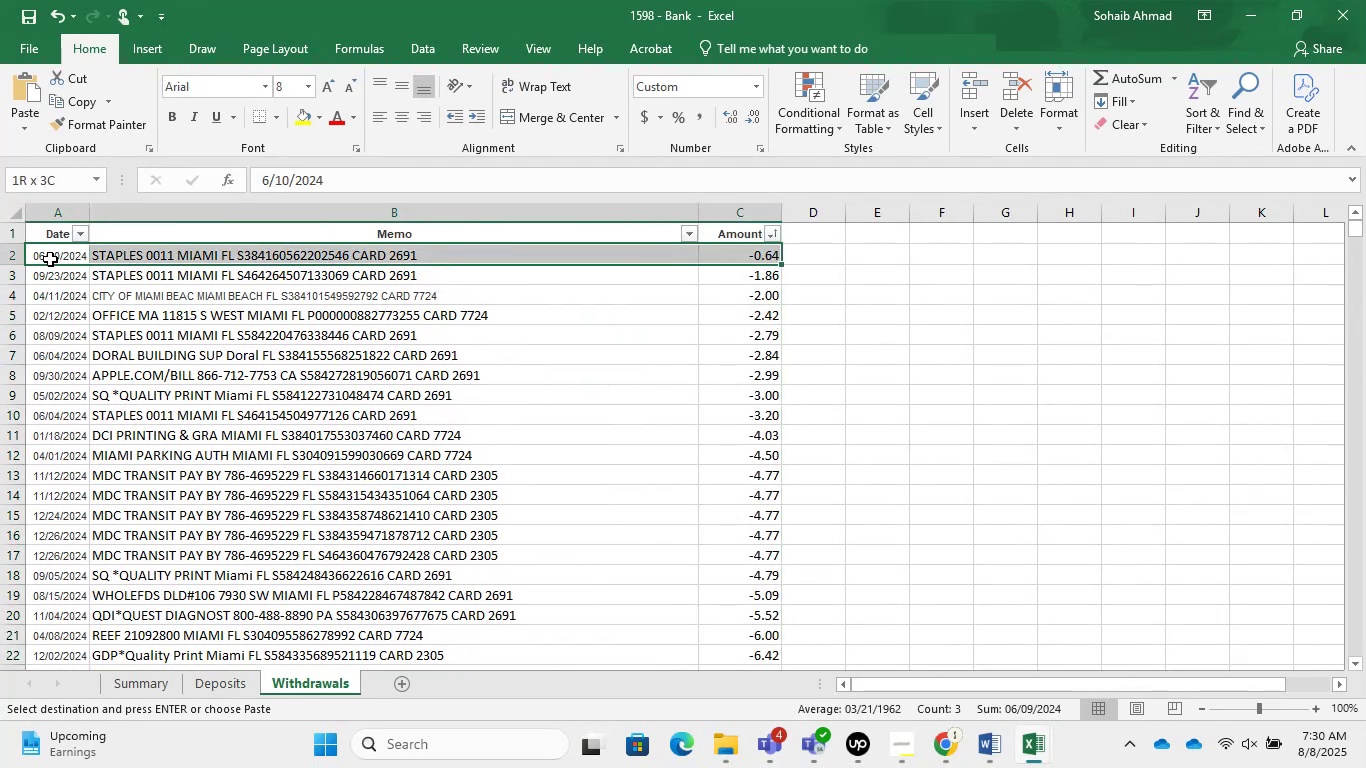 
key(Control+Shift+ArrowDown)
 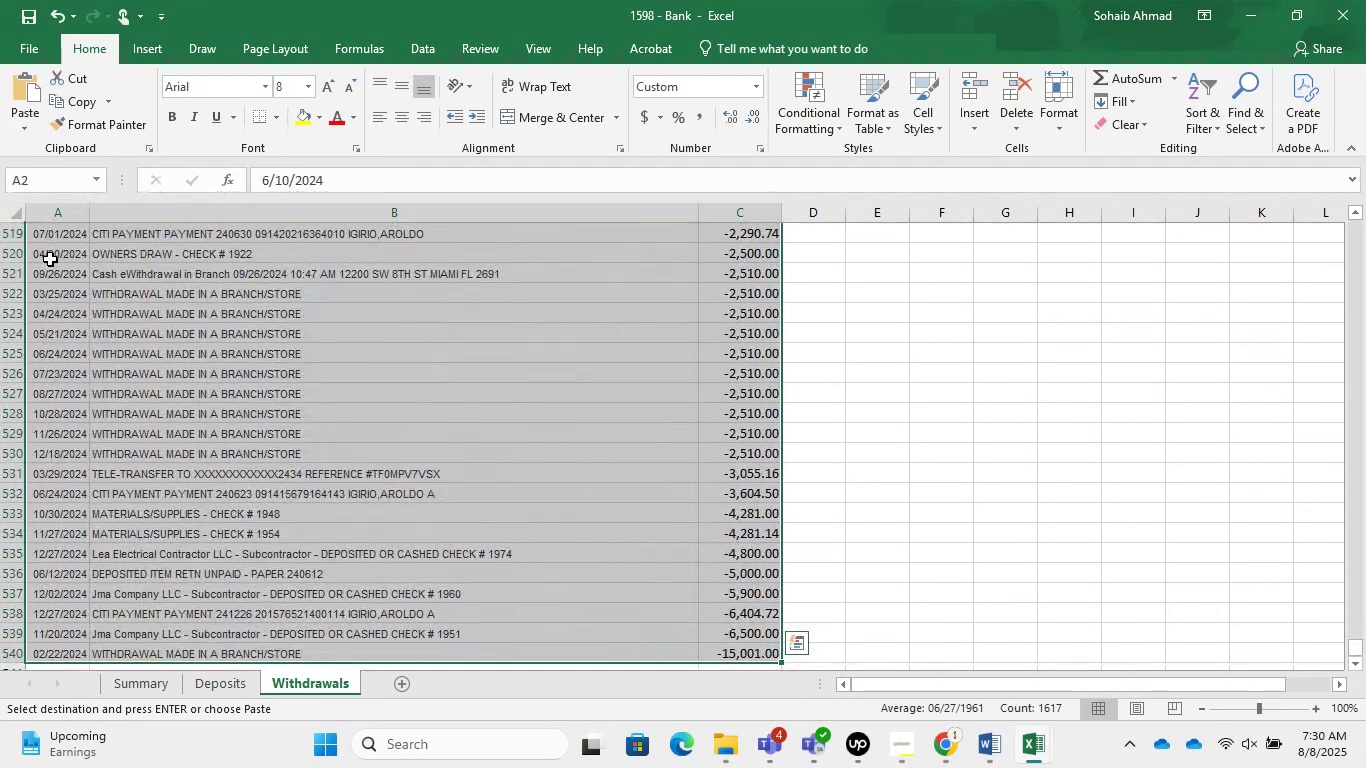 
key(Control+C)
 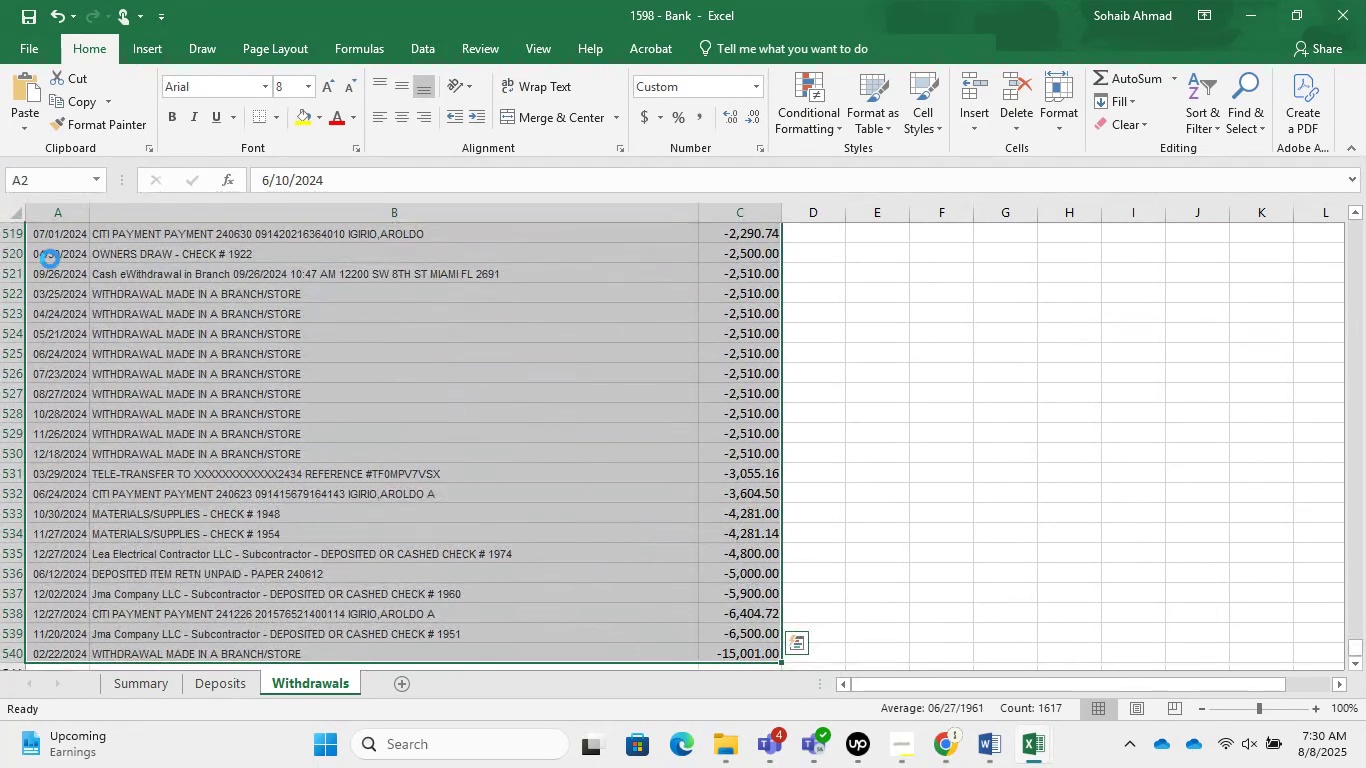 
key(Control+C)
 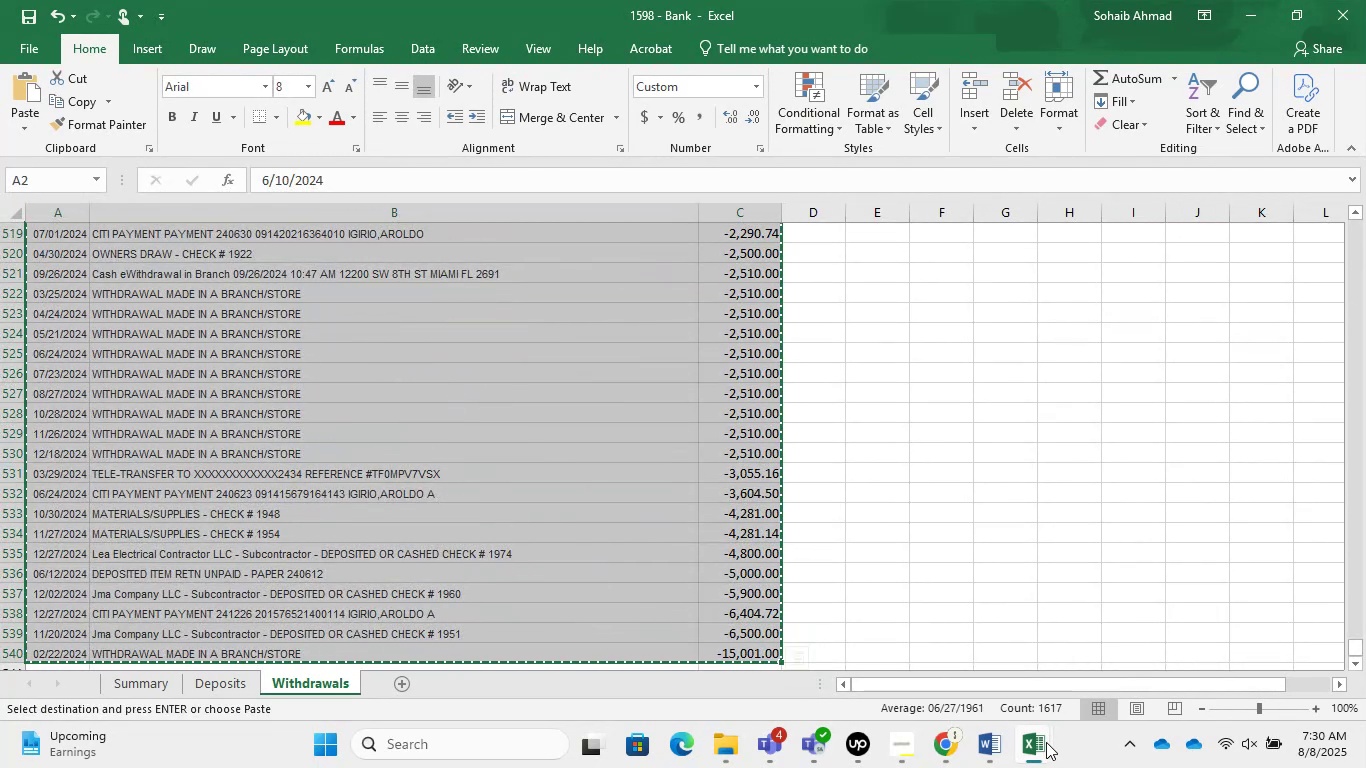 
left_click([1094, 623])
 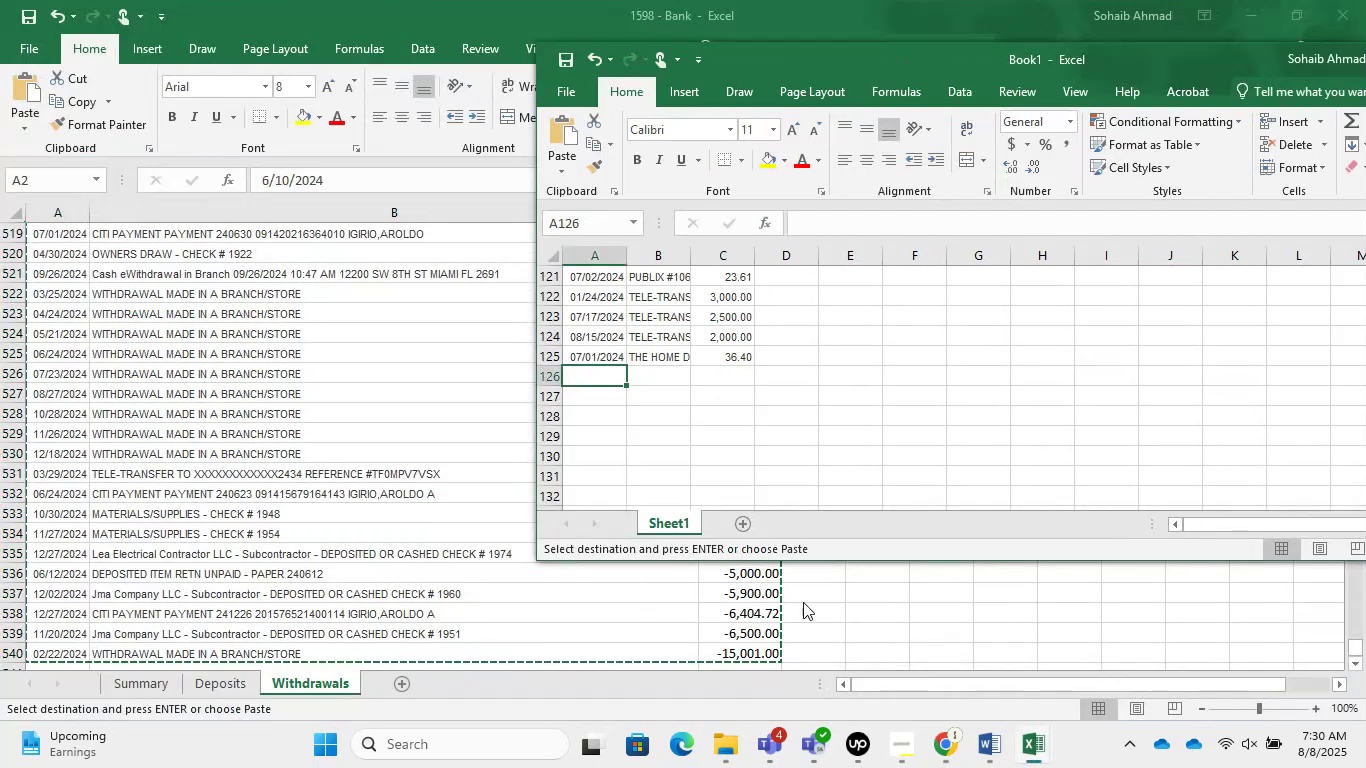 
key(Control+V)
 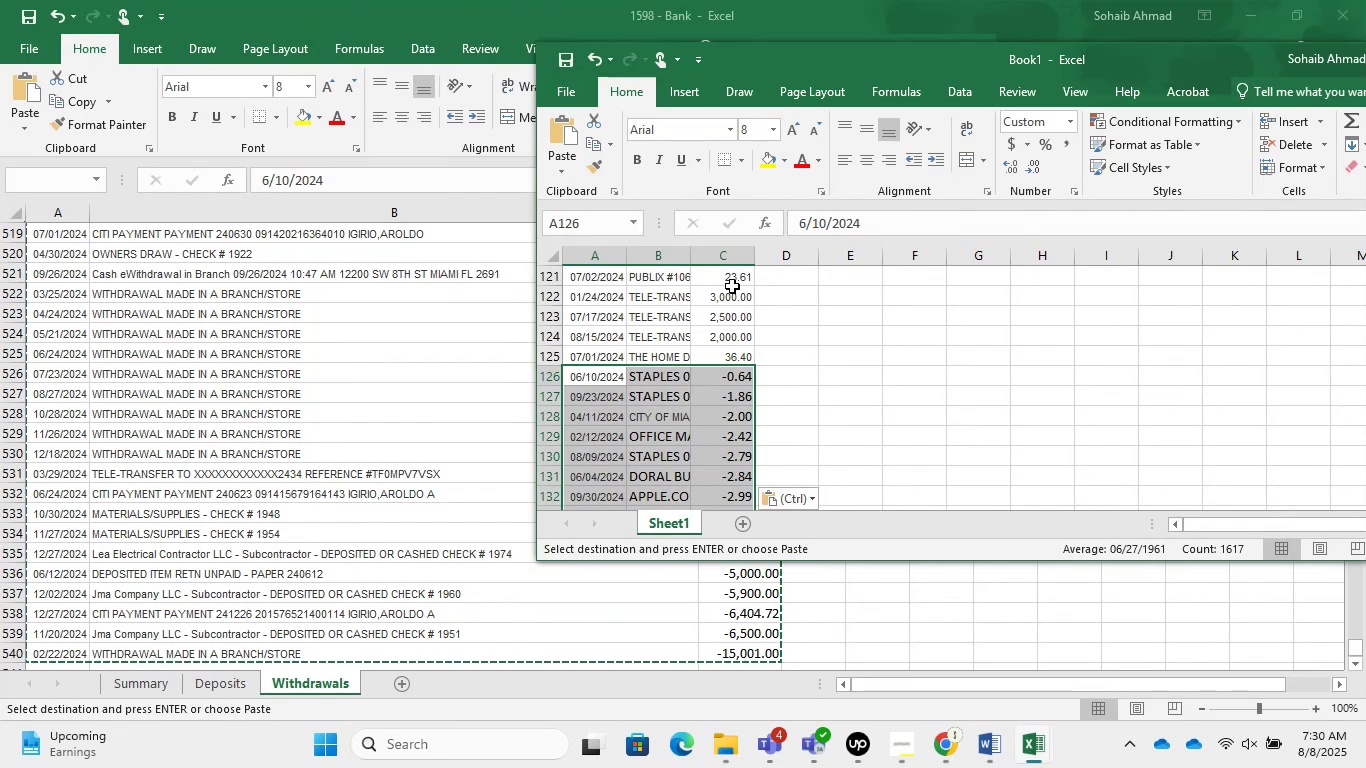 
left_click([724, 260])
 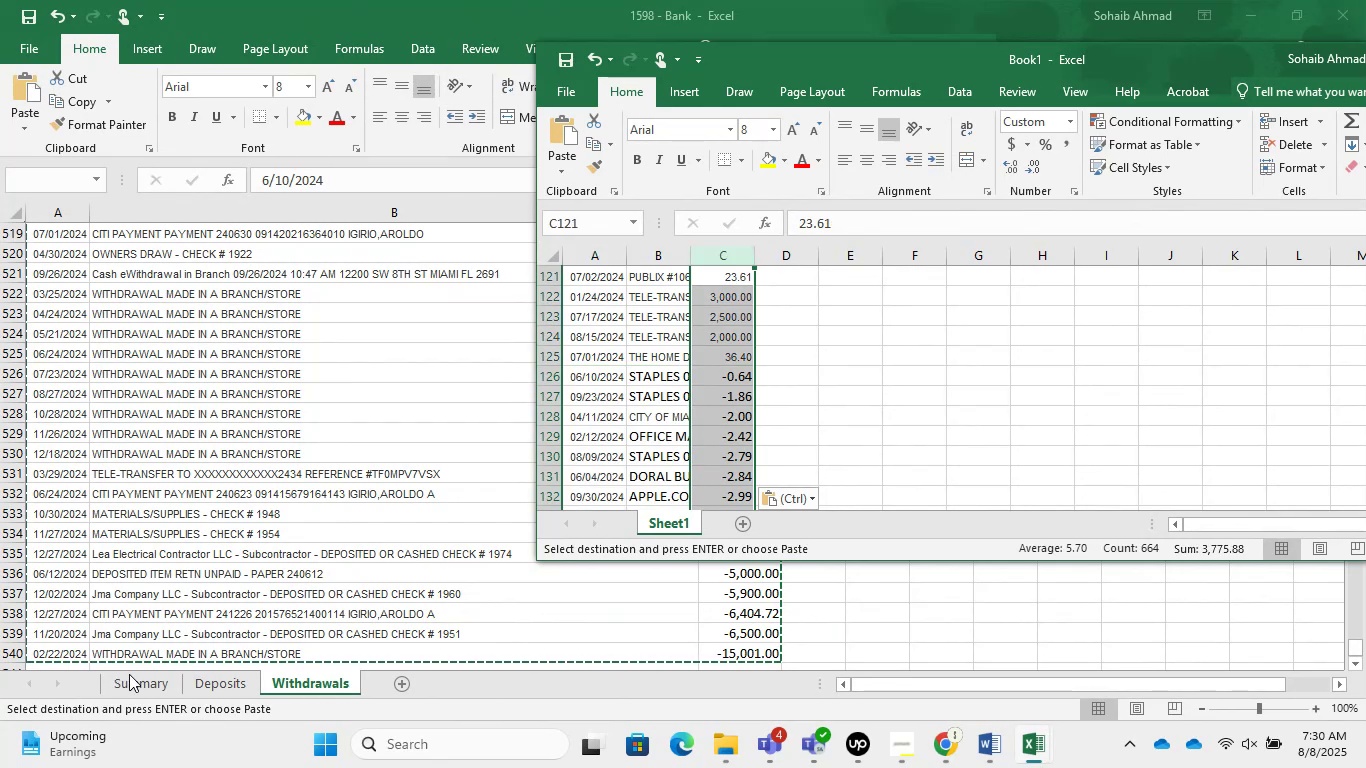 
double_click([131, 674])
 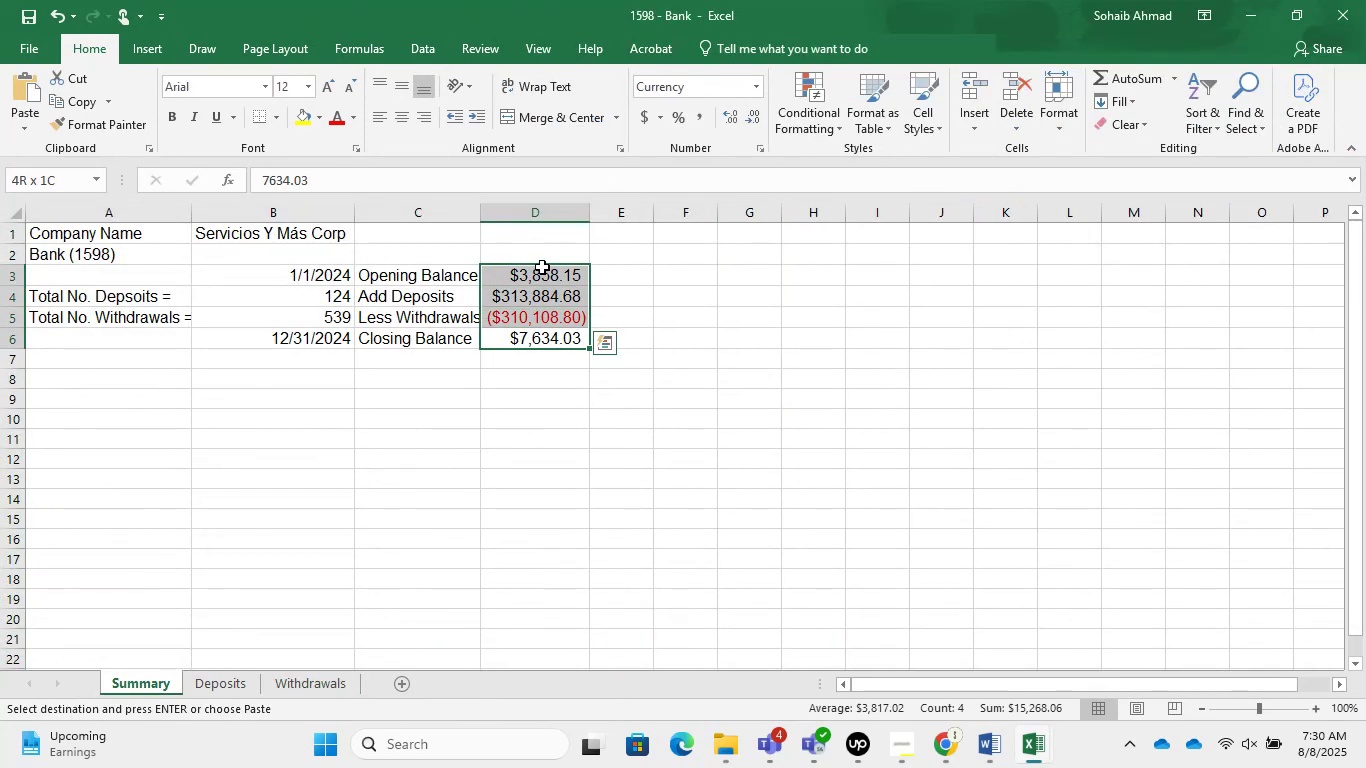 
wait(7.18)
 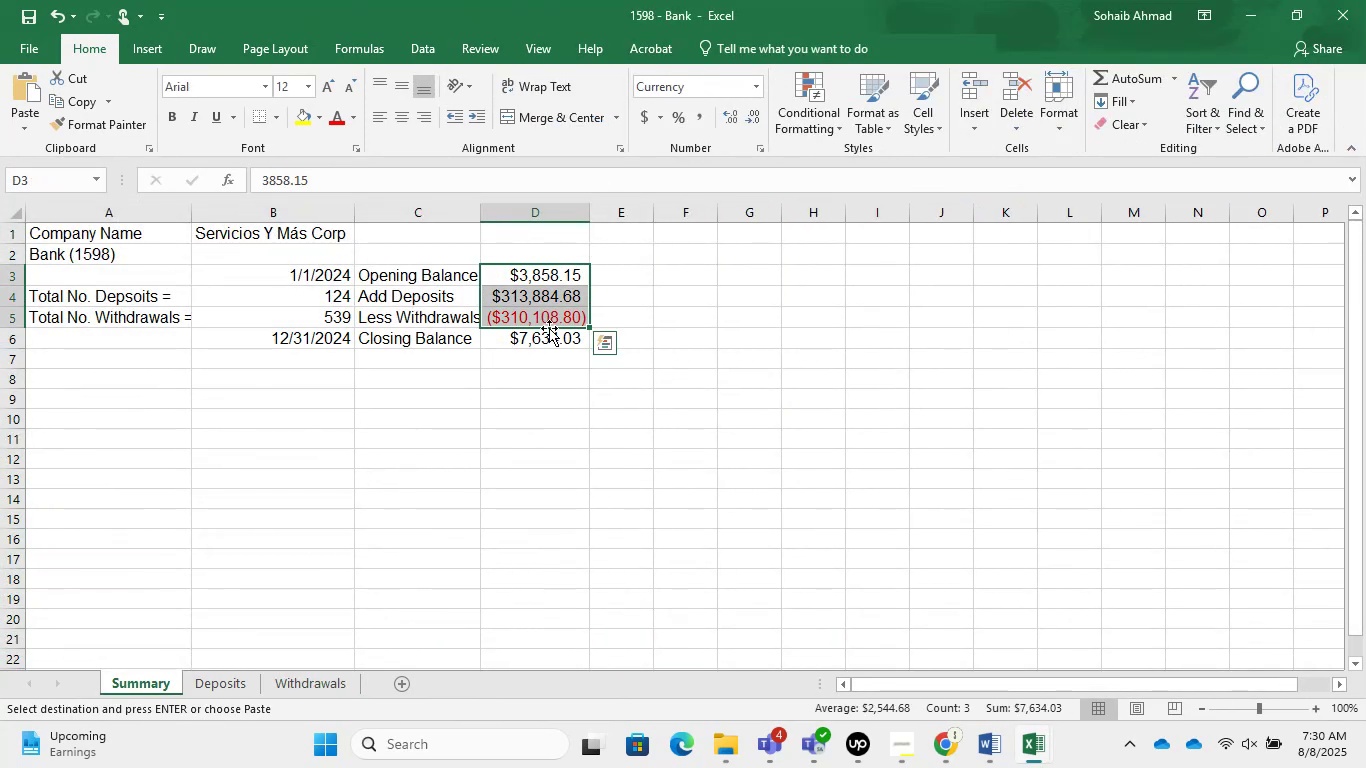 
left_click([234, 693])
 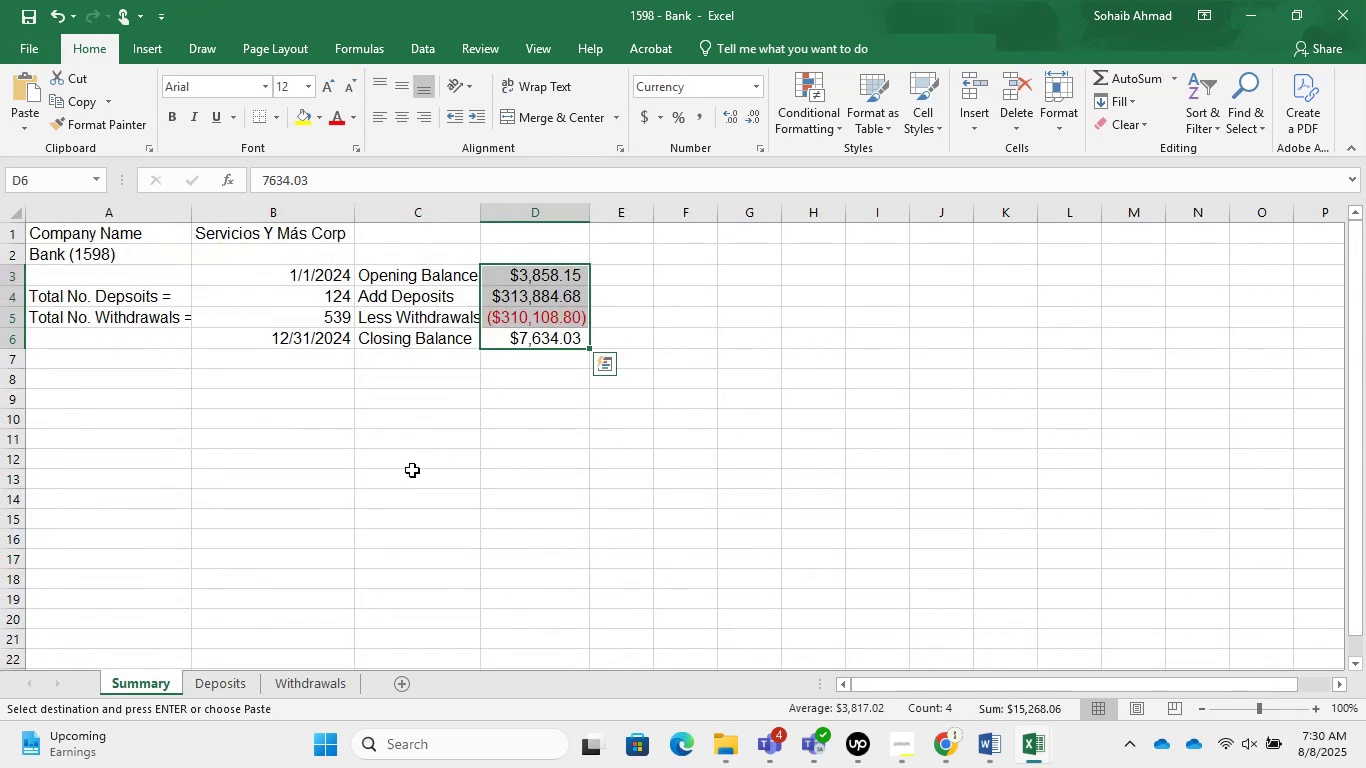 
left_click([545, 270])
 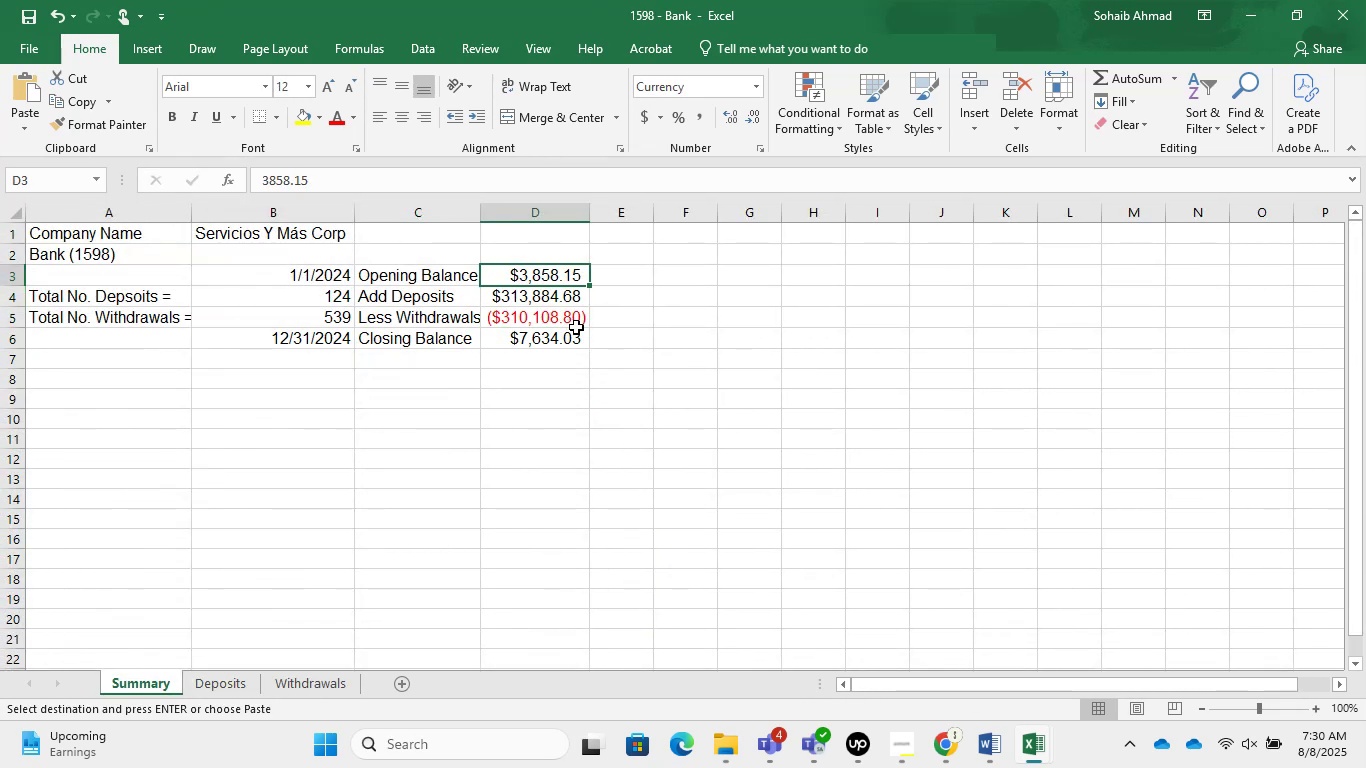 
wait(6.3)
 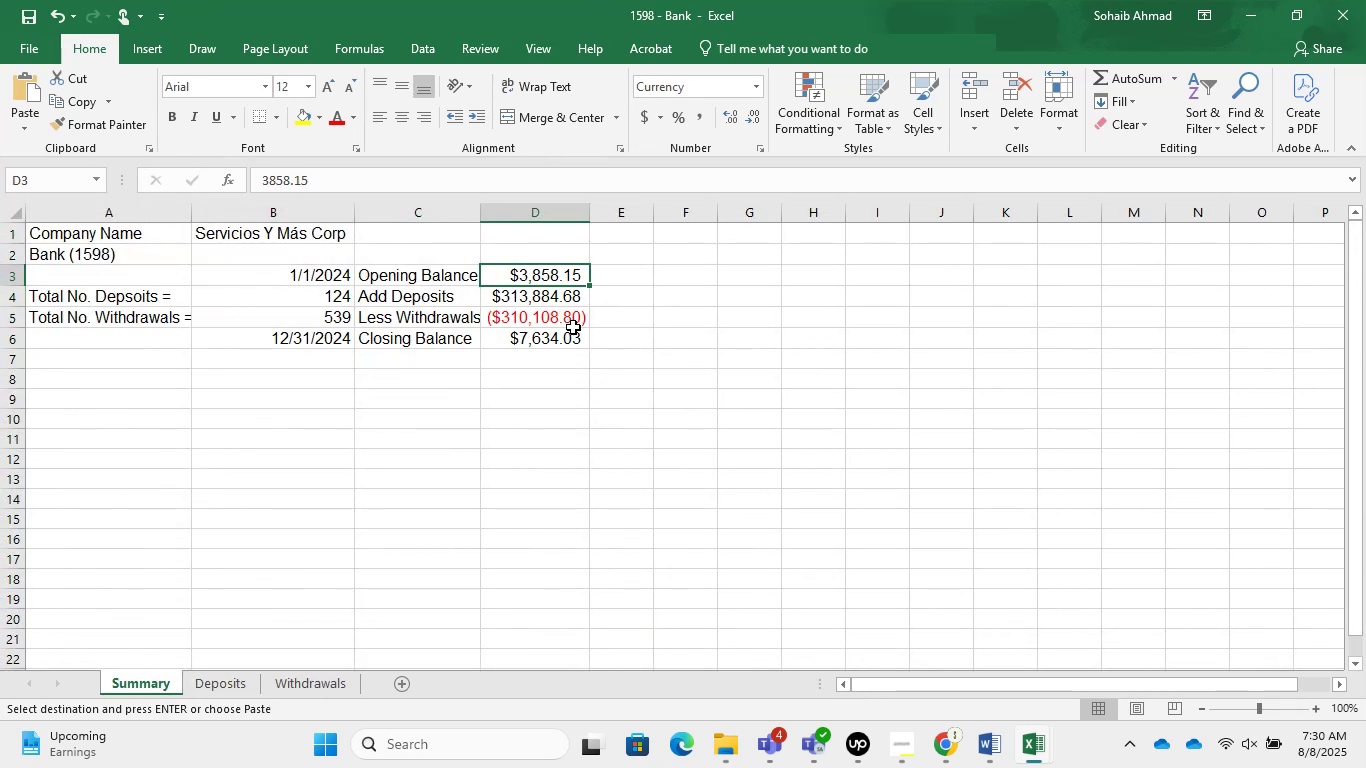 
left_click([1037, 741])
 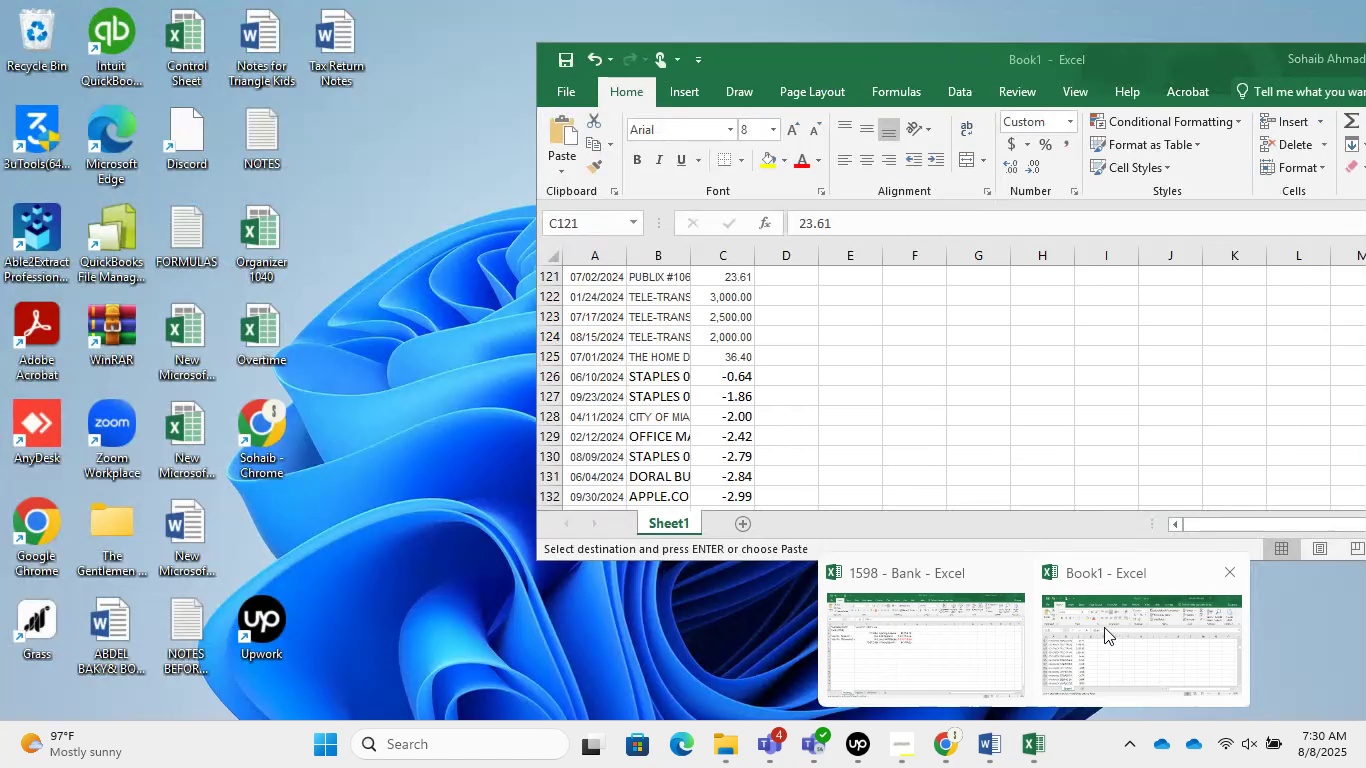 
left_click([1105, 627])
 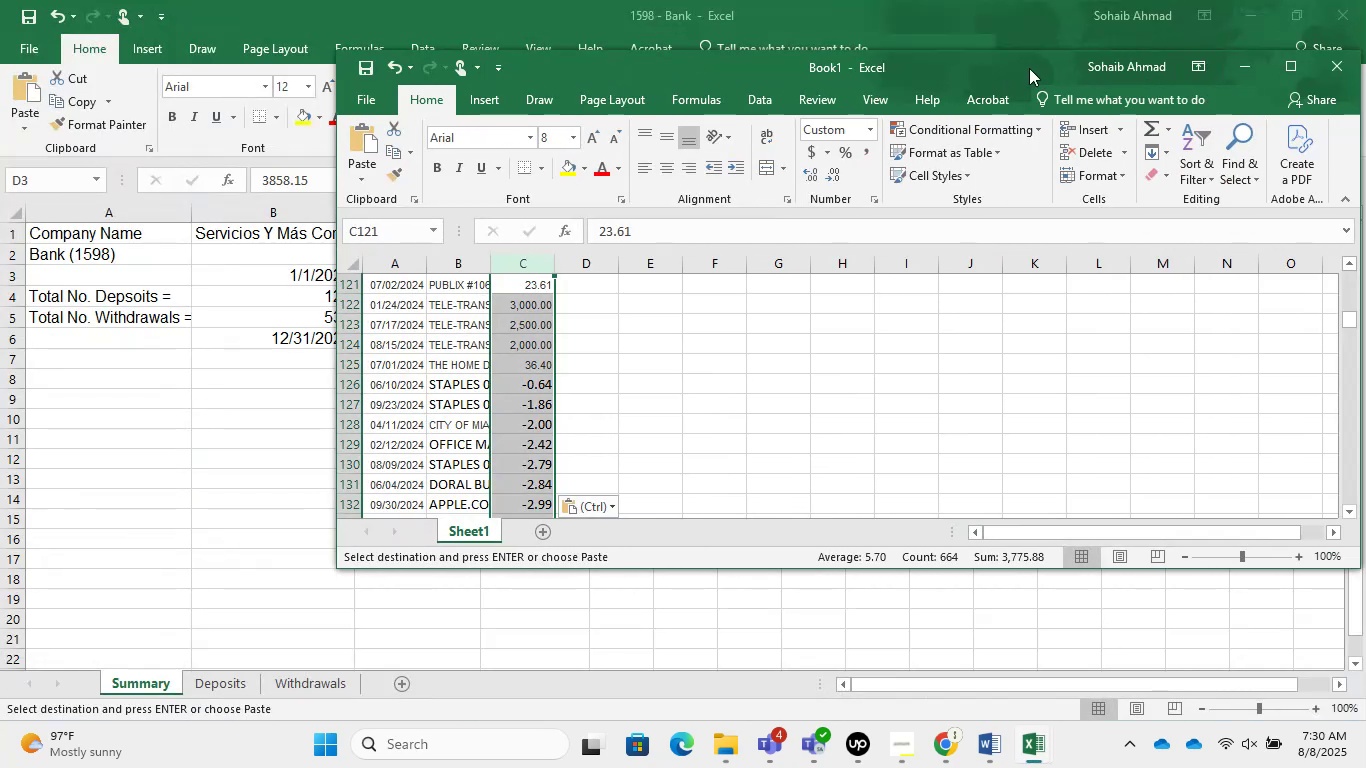 
left_click([1279, 65])
 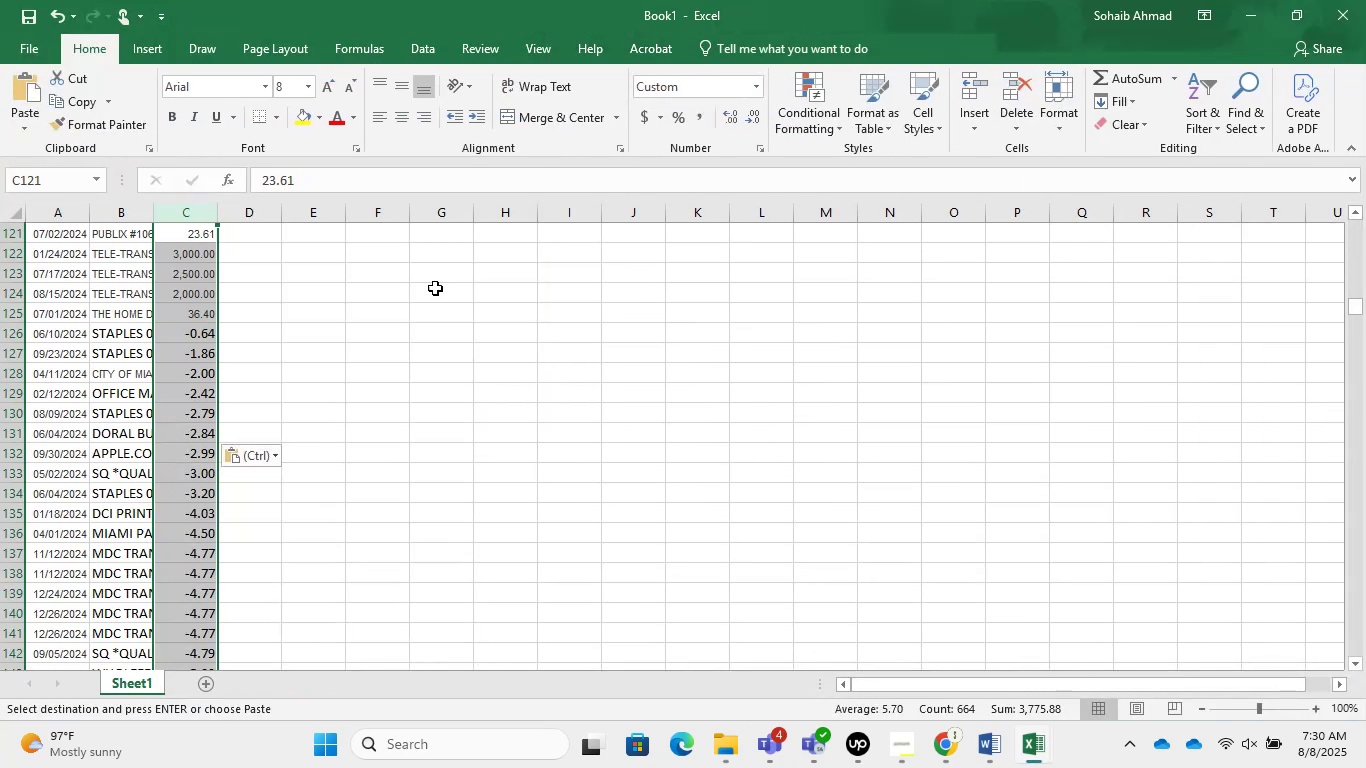 
scroll: coordinate [234, 278], scroll_direction: up, amount: 4.0
 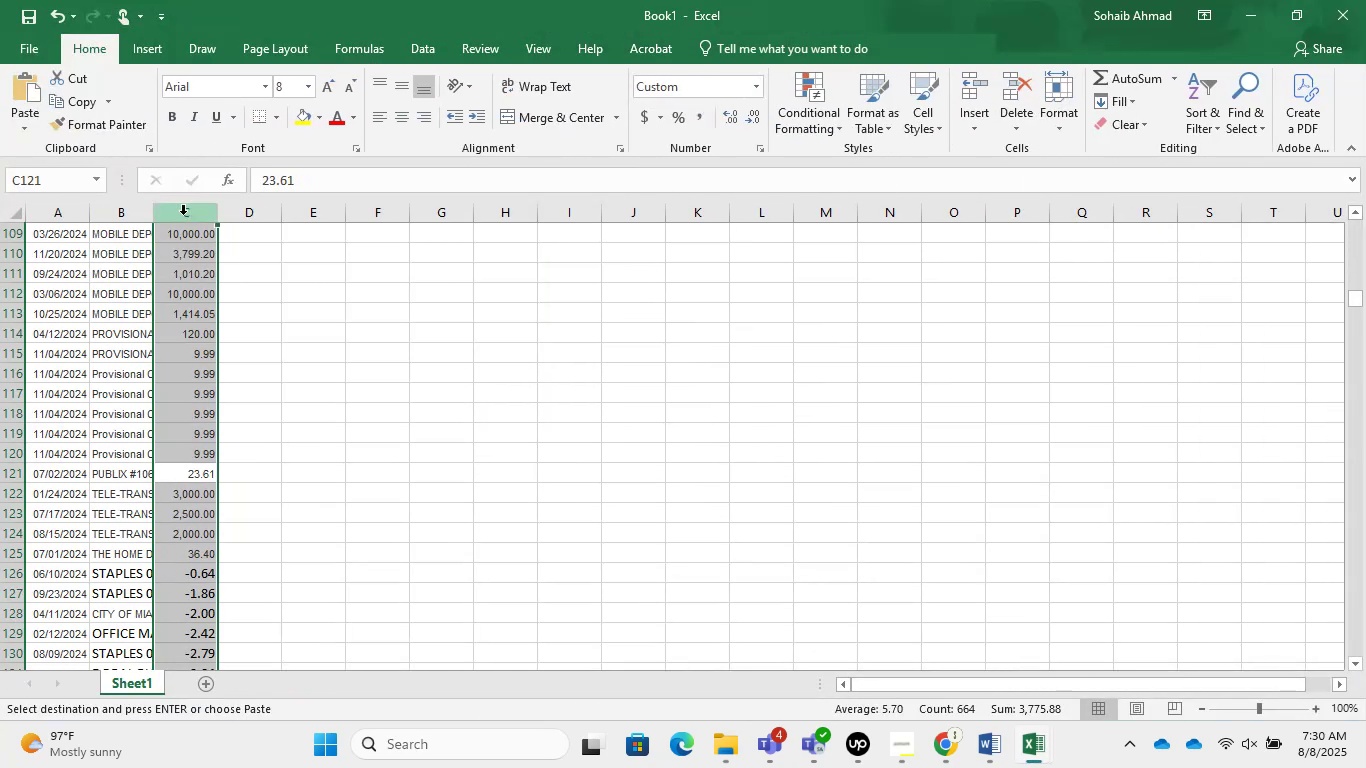 
left_click([179, 207])
 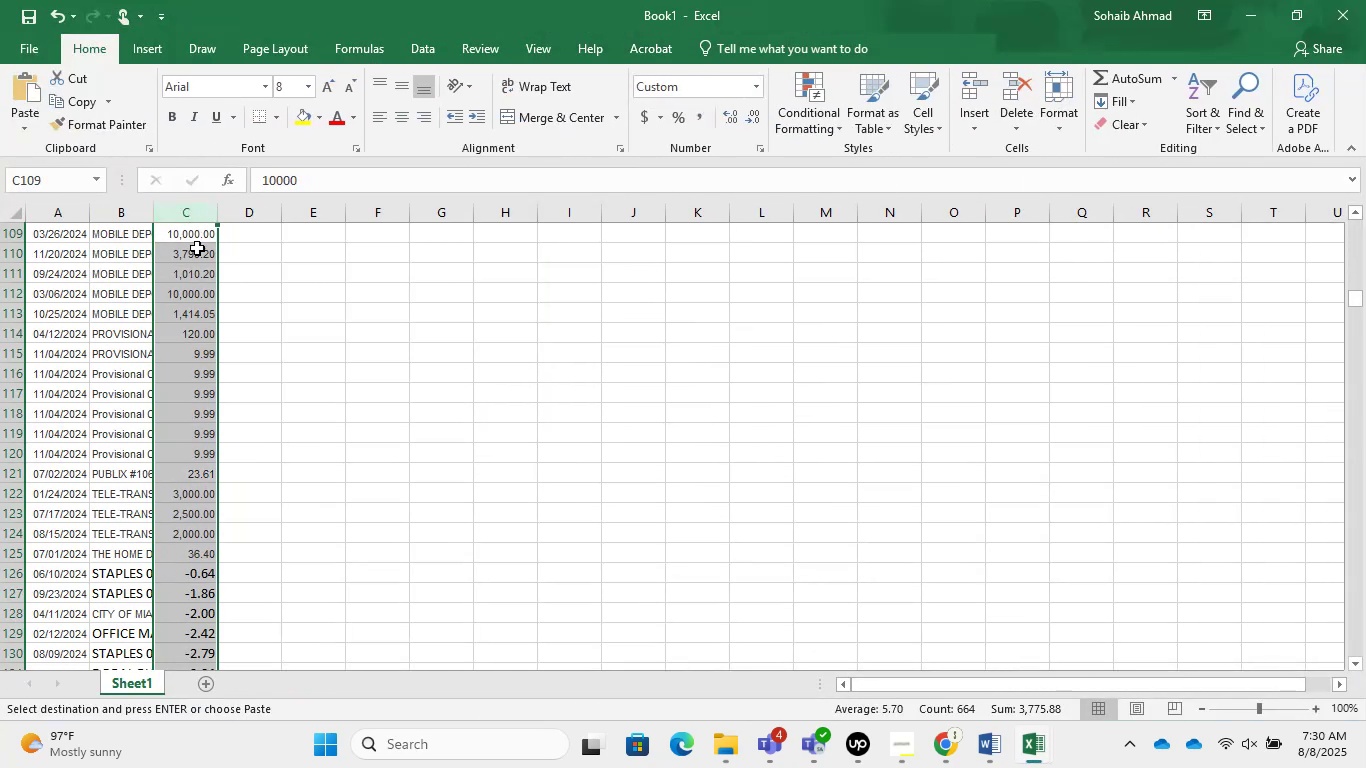 
scroll: coordinate [369, 391], scroll_direction: down, amount: 38.0
 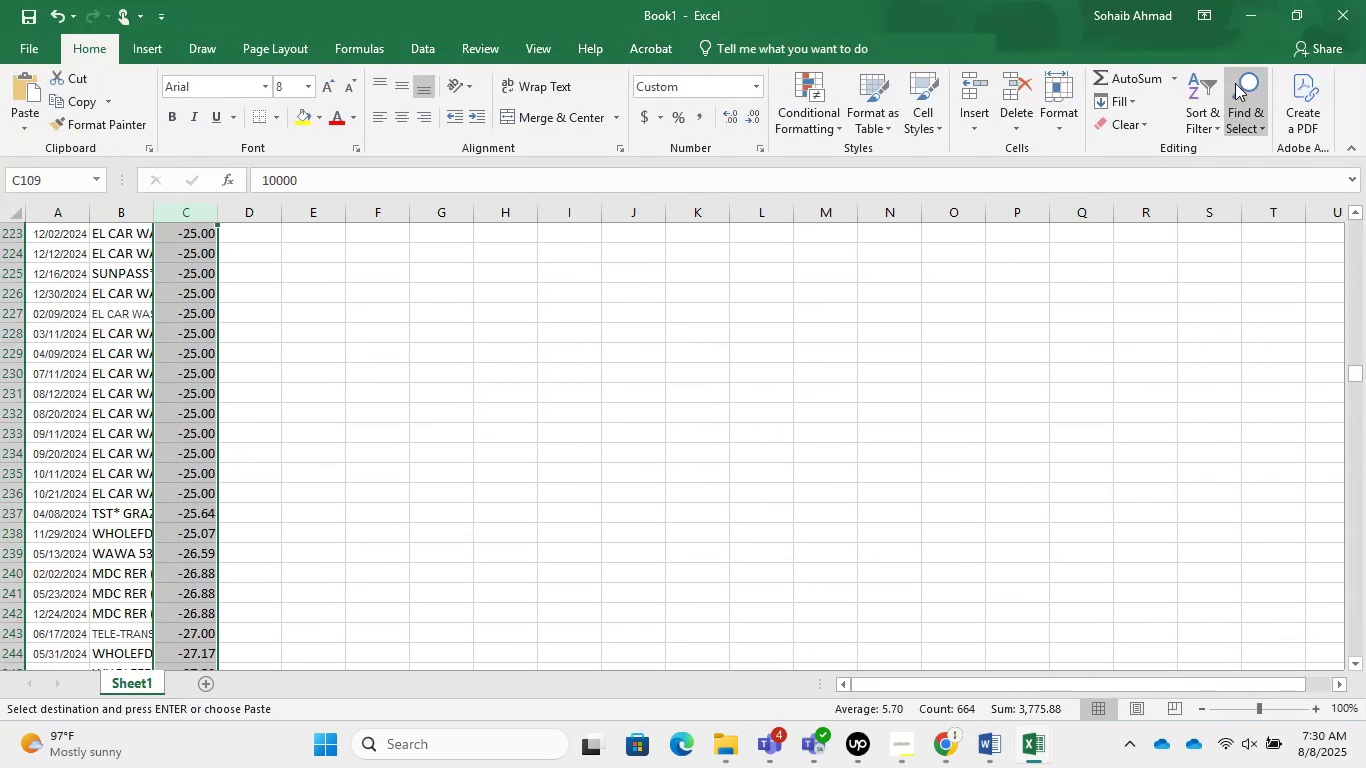 
left_click([1253, 21])
 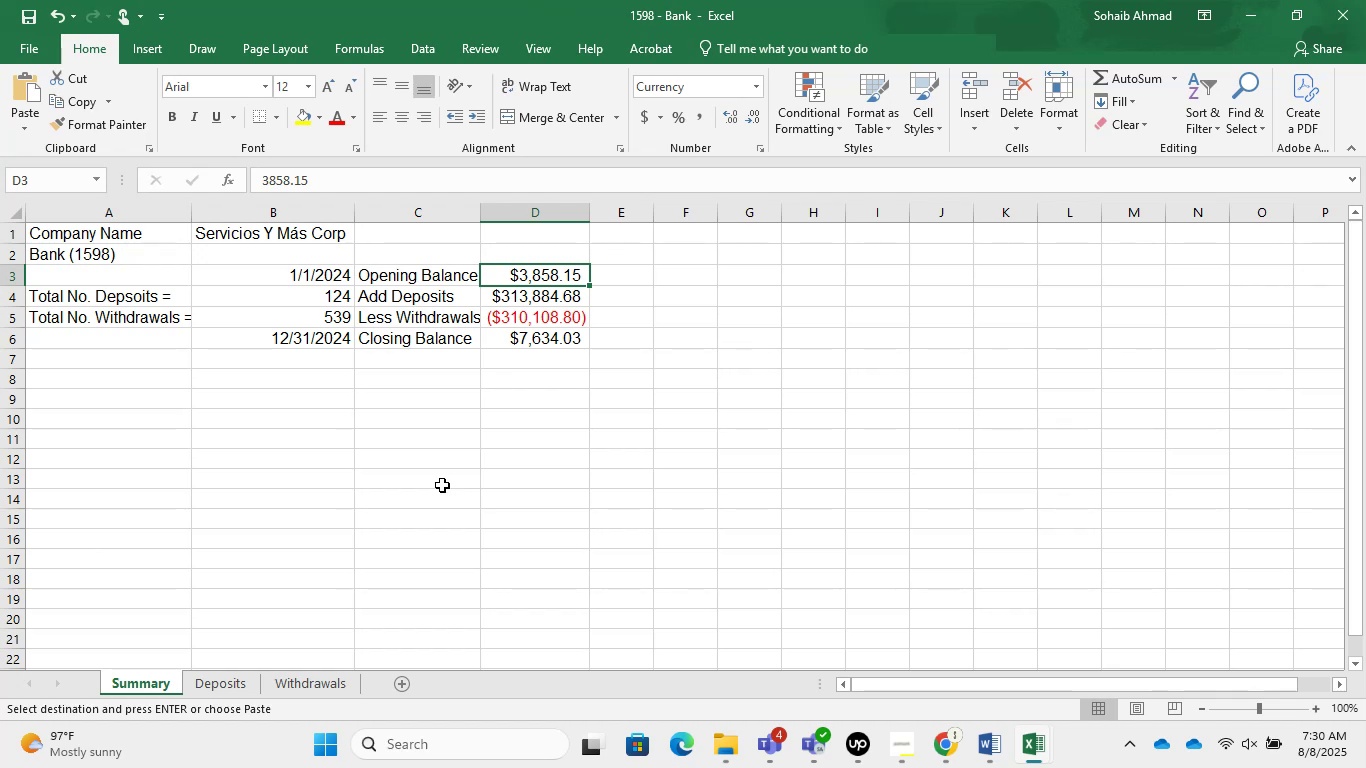 
left_click([237, 687])
 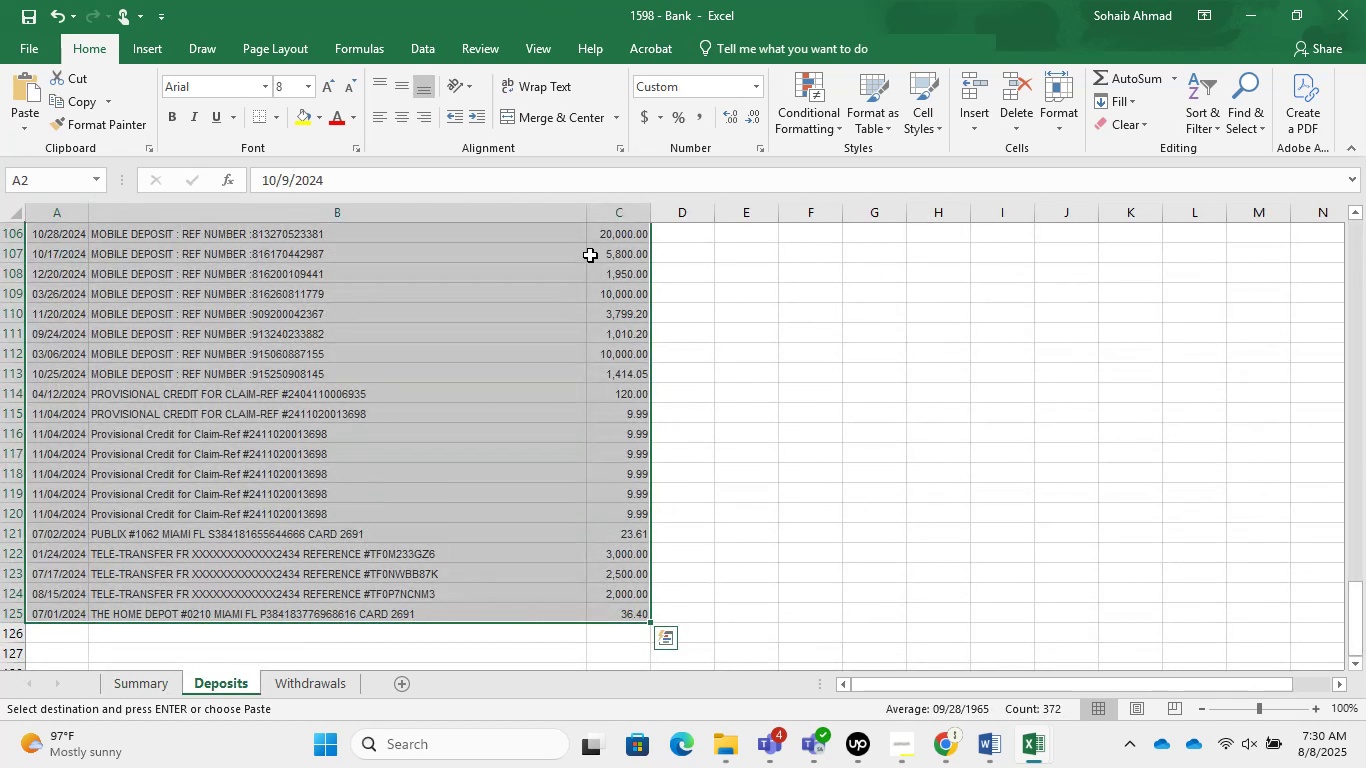 
left_click([620, 216])
 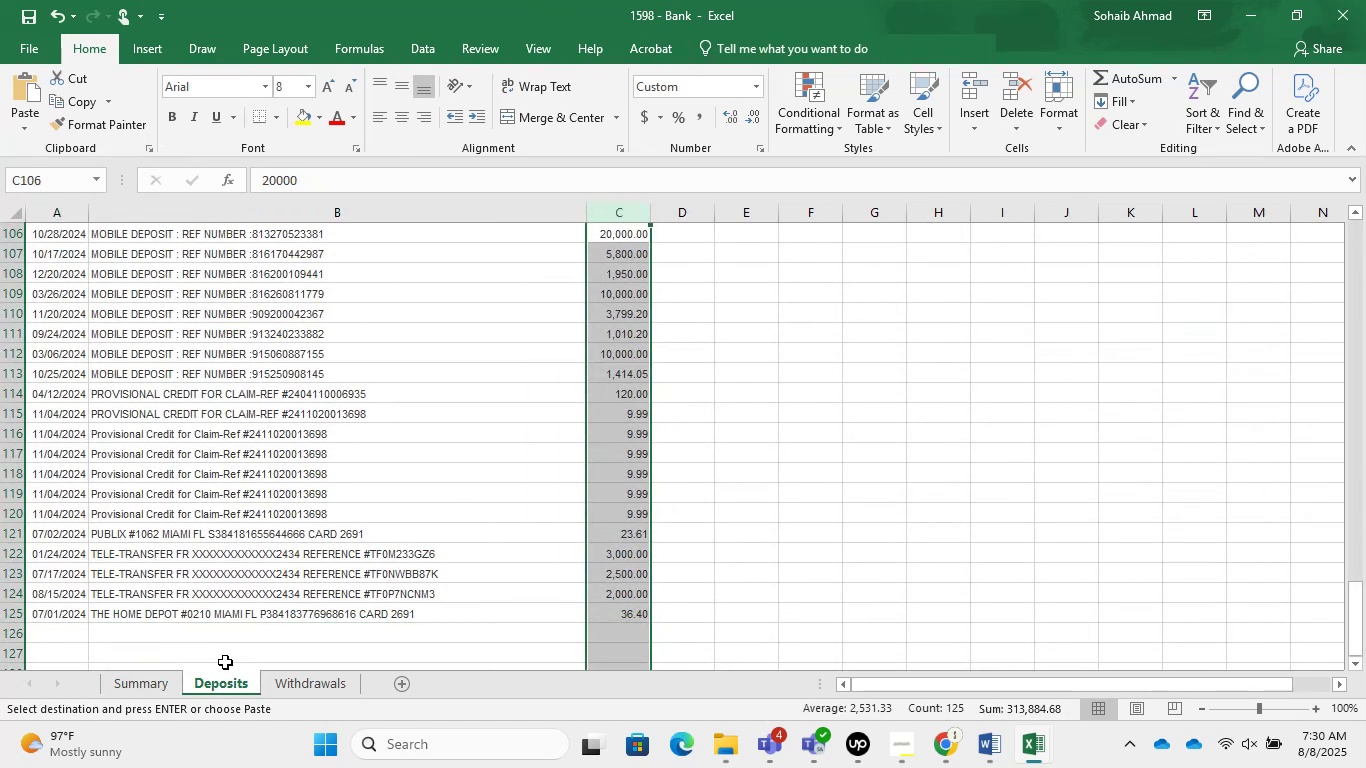 
left_click([167, 686])
 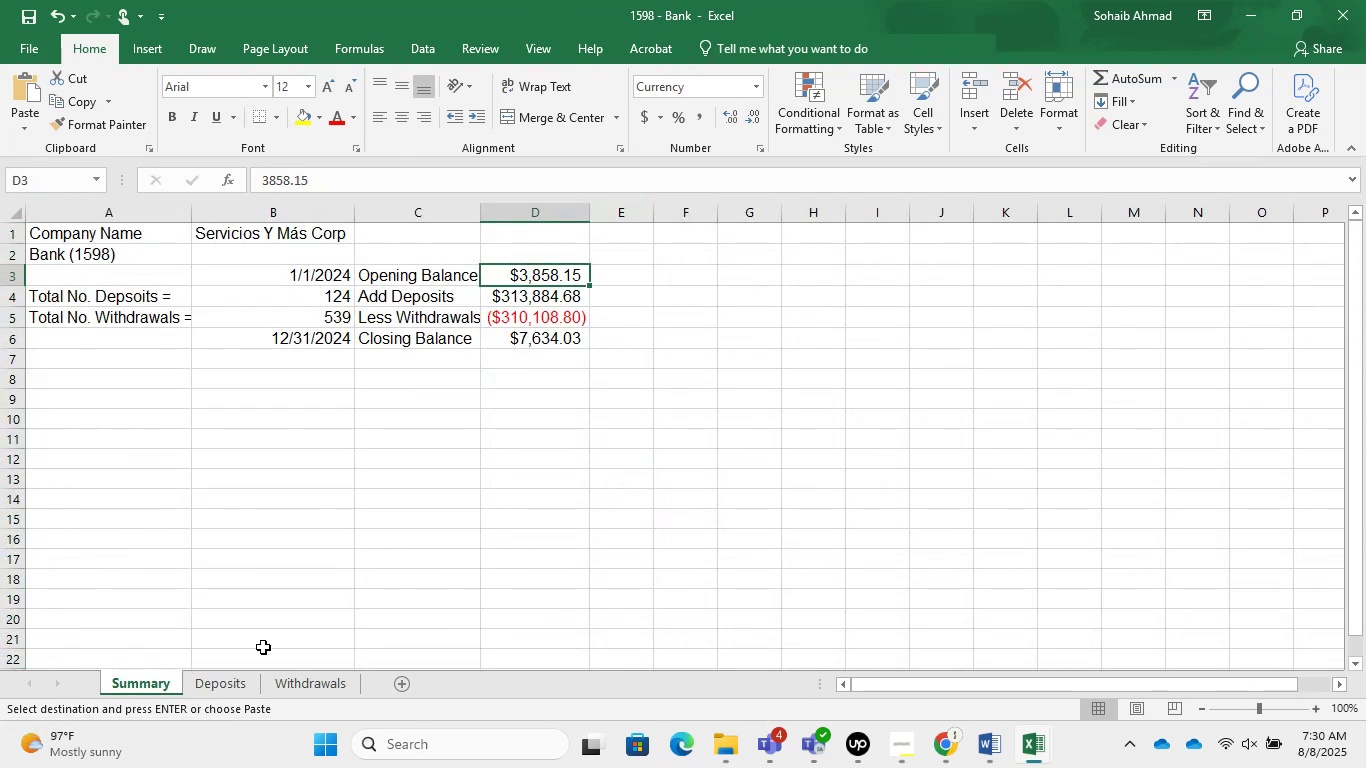 
left_click([236, 679])
 